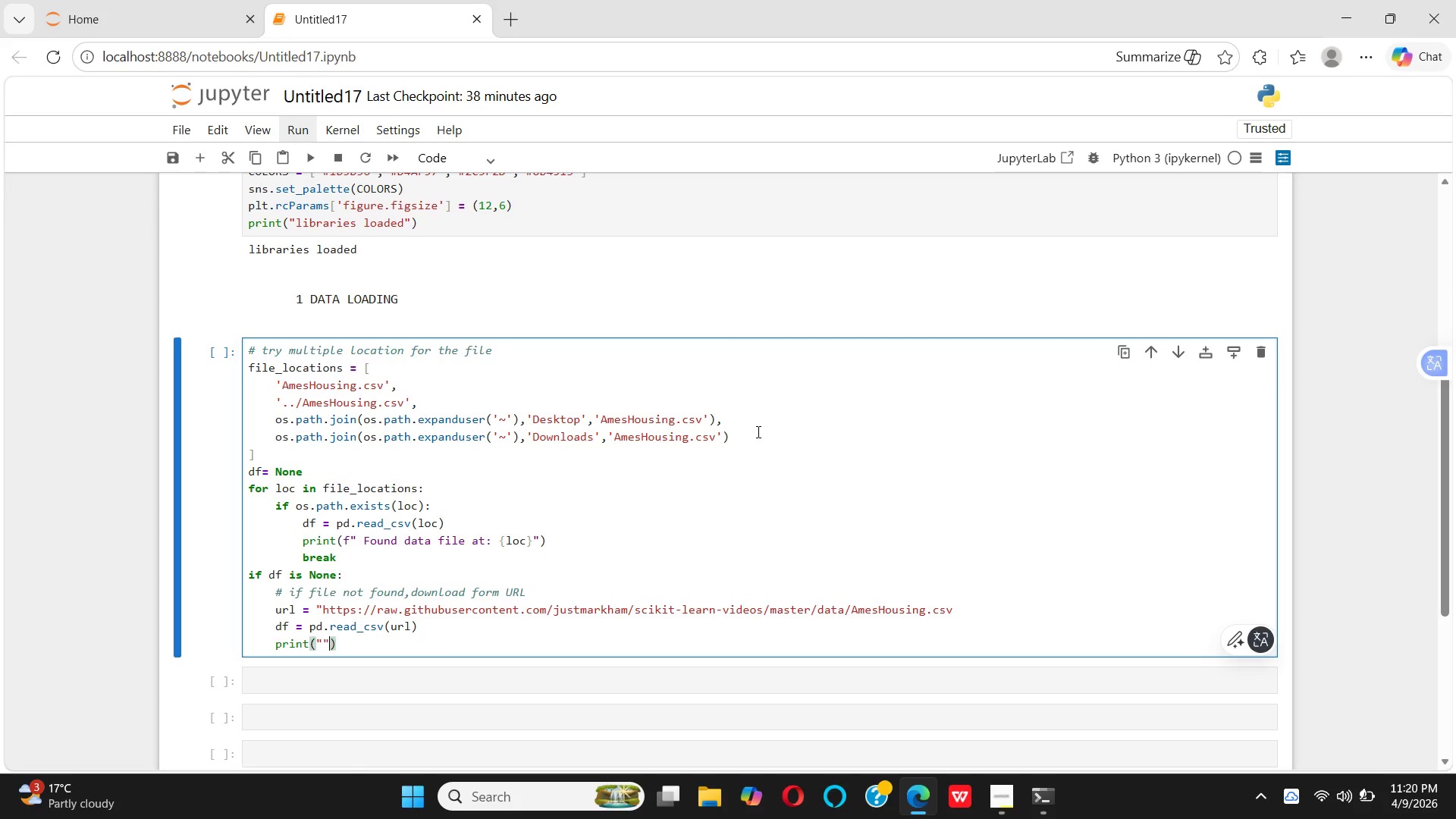 
key(Shift+Quote)
 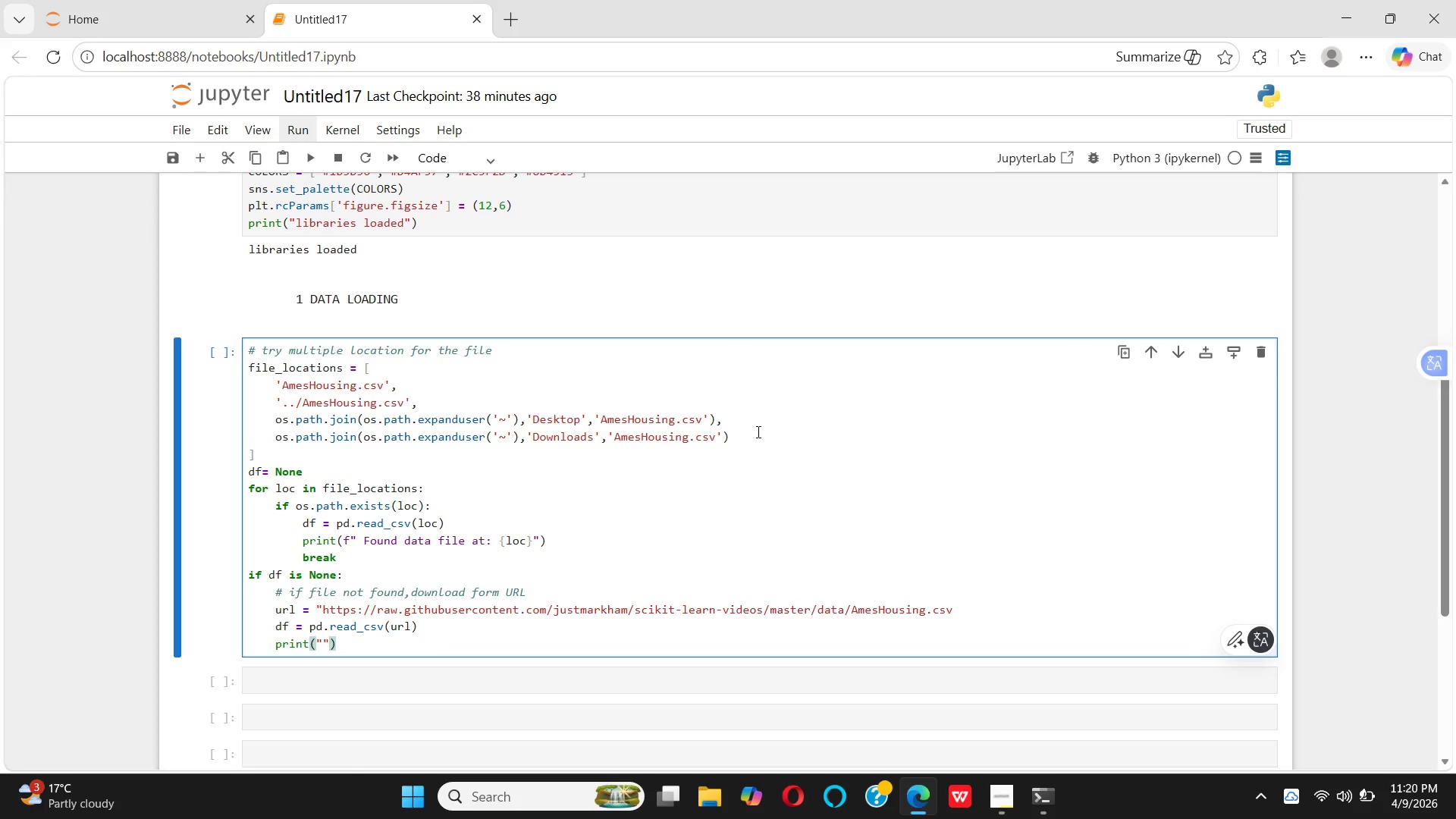 
key(ArrowLeft)
 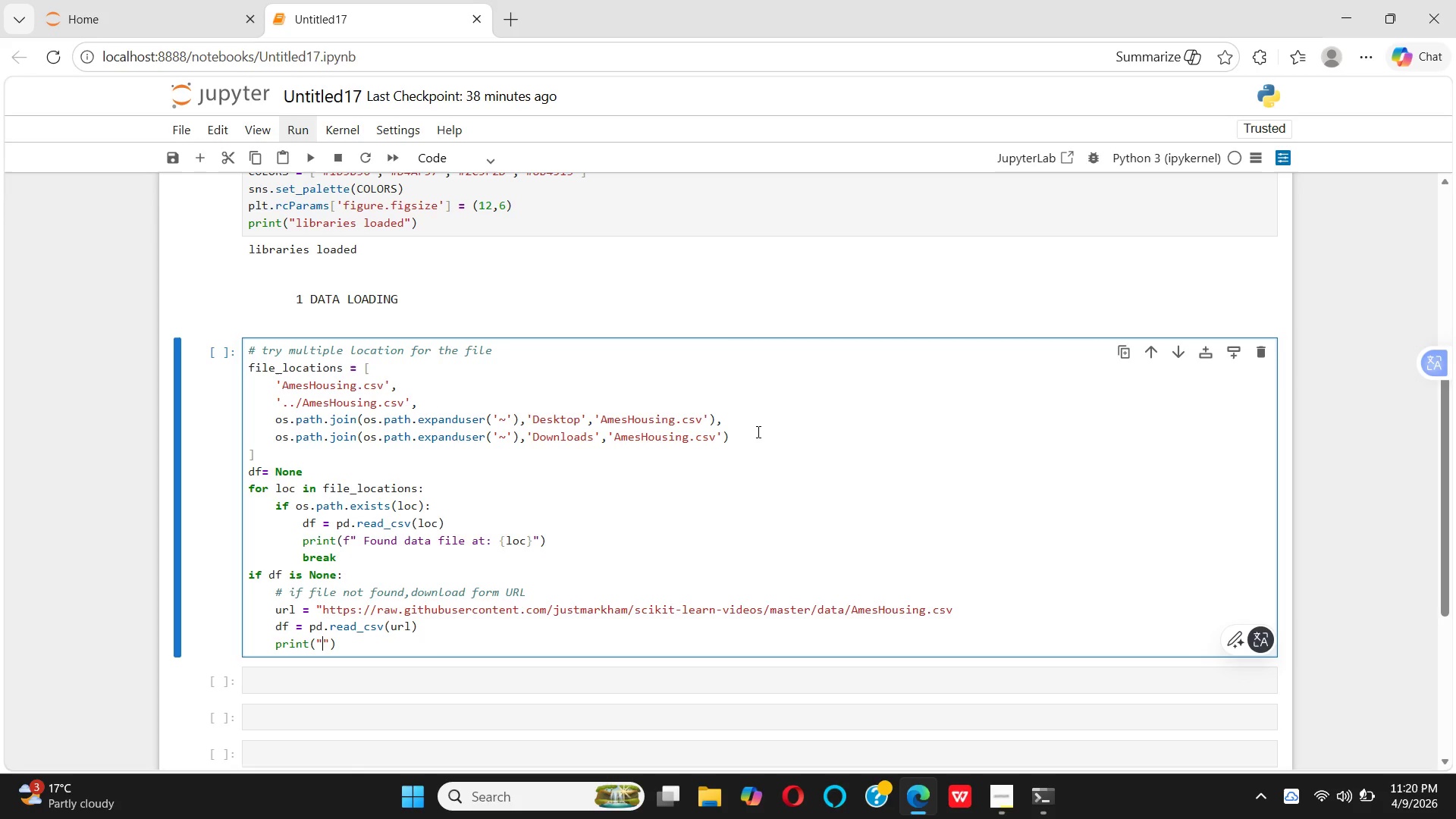 
wait(6.41)
 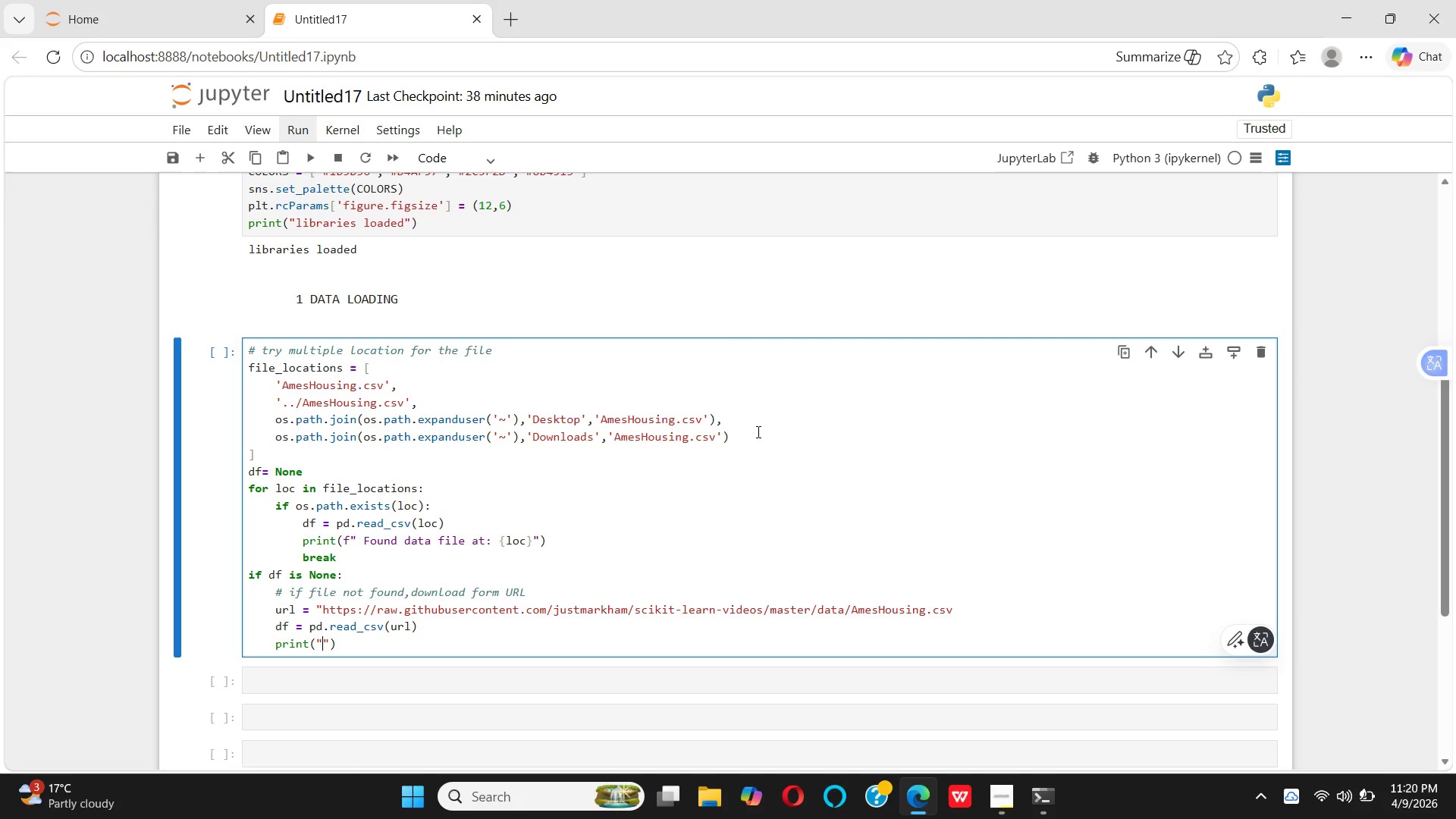 
type(loded from web)
 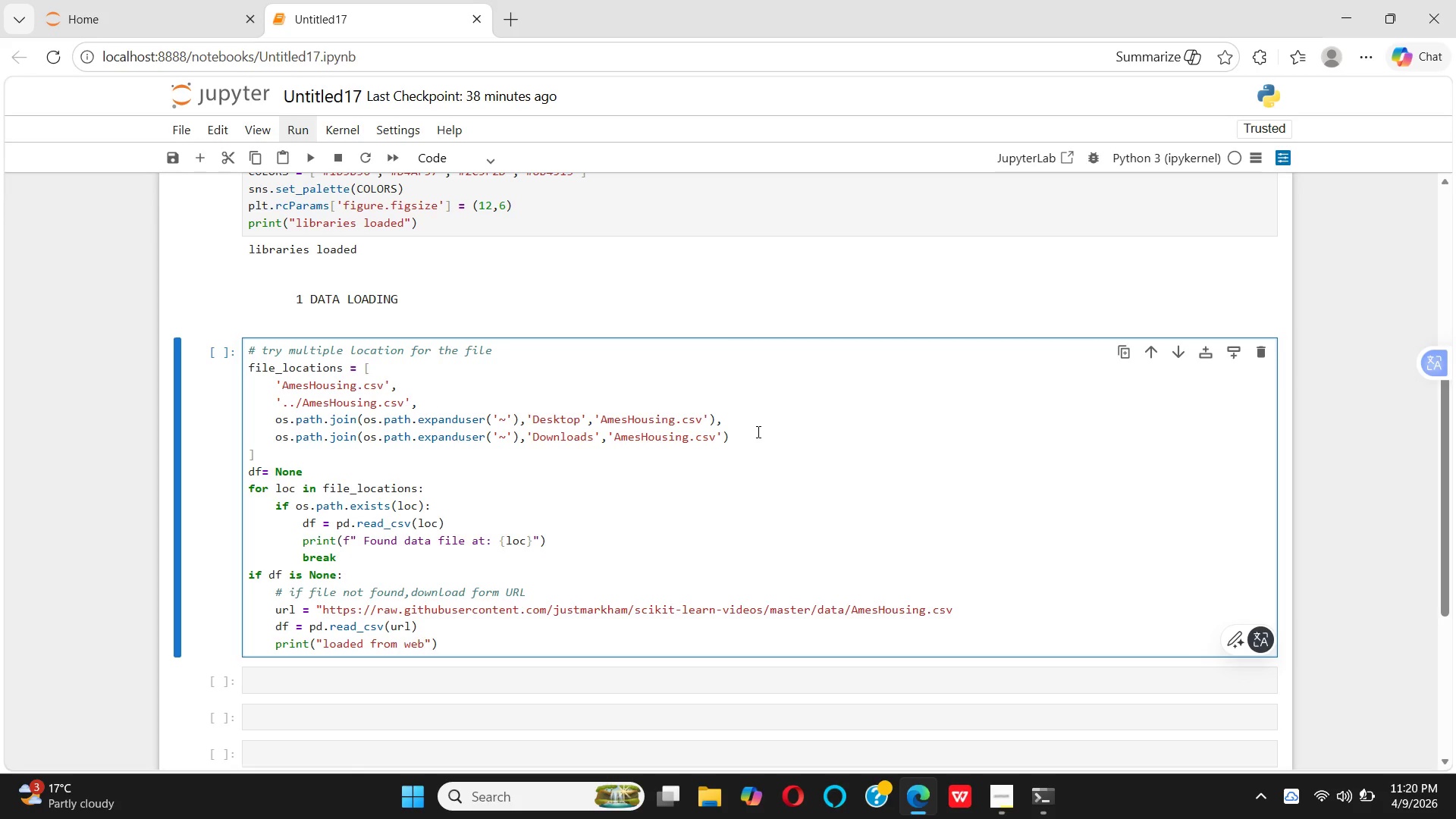 
hold_key(key=A, duration=0.31)
 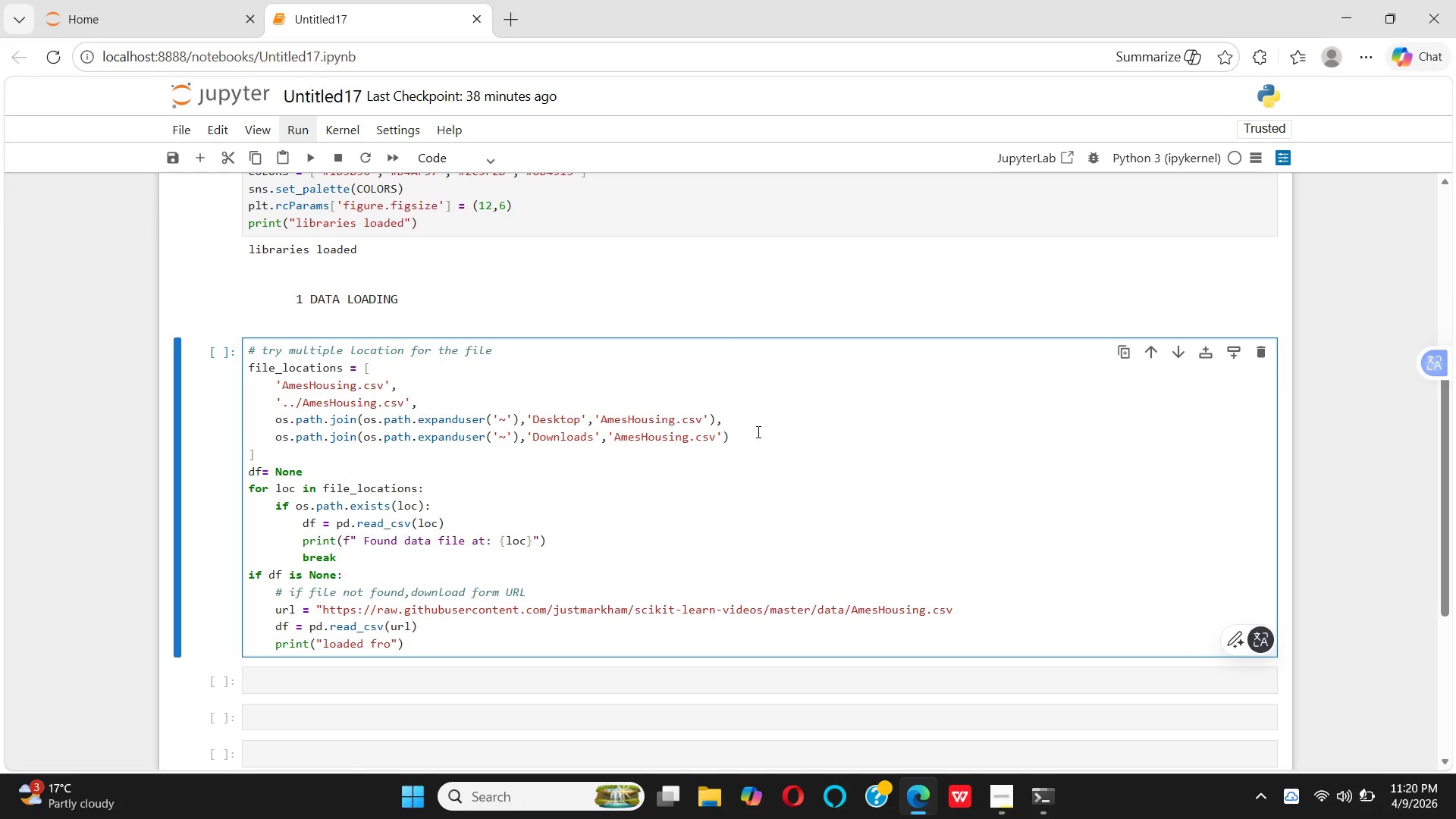 
key(ArrowRight)
 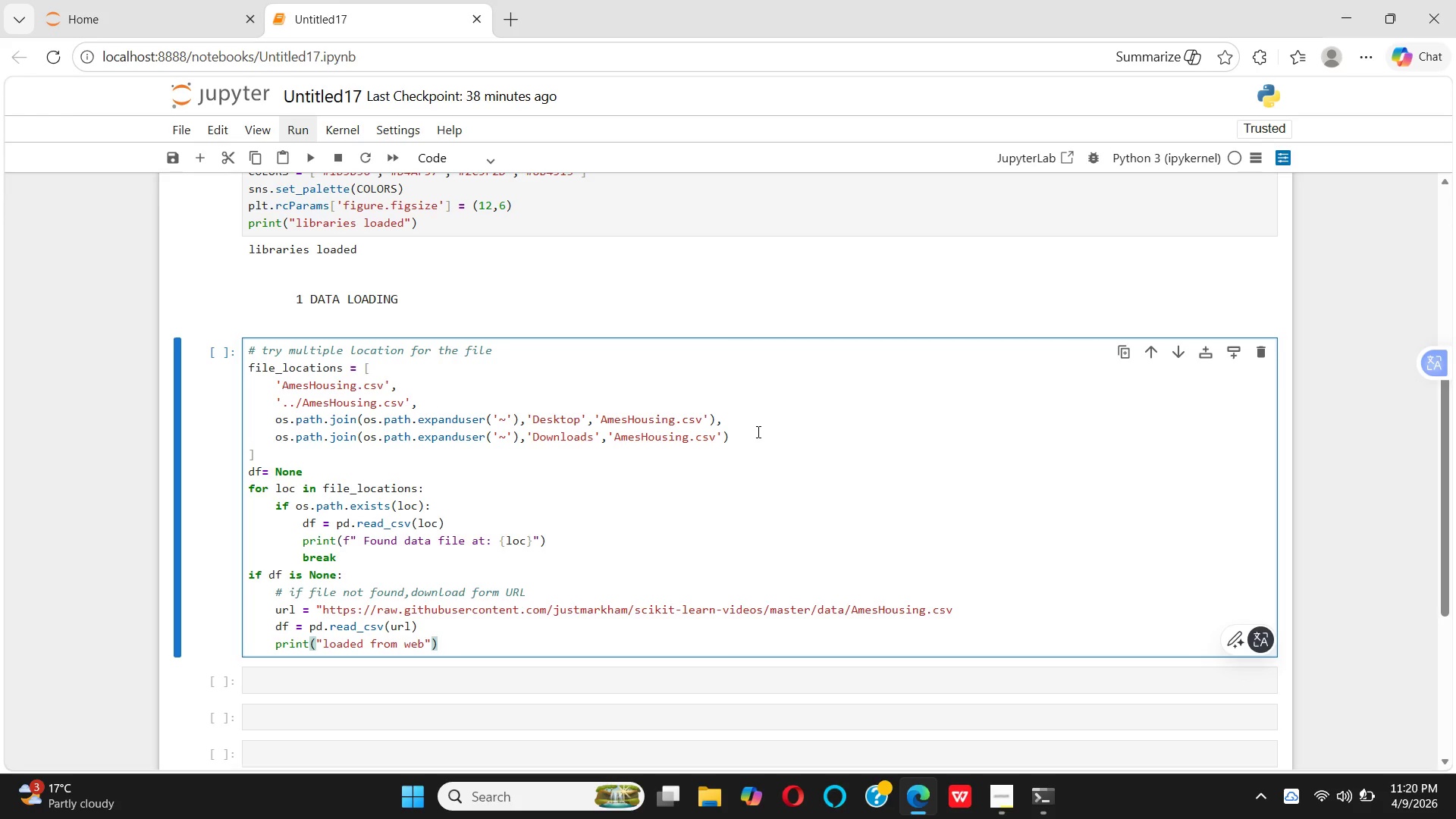 
key(ArrowRight)
 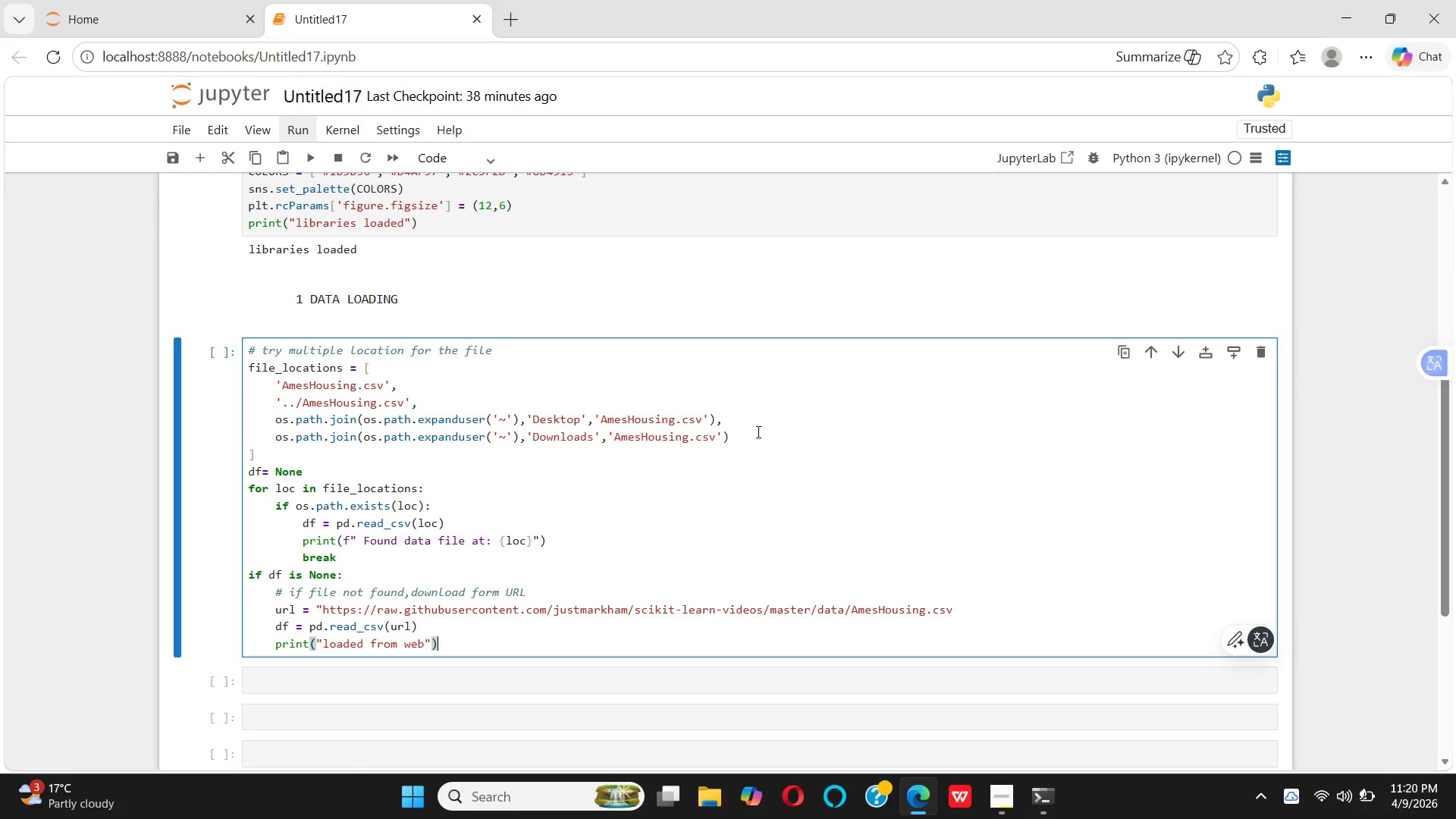 
key(Enter)
 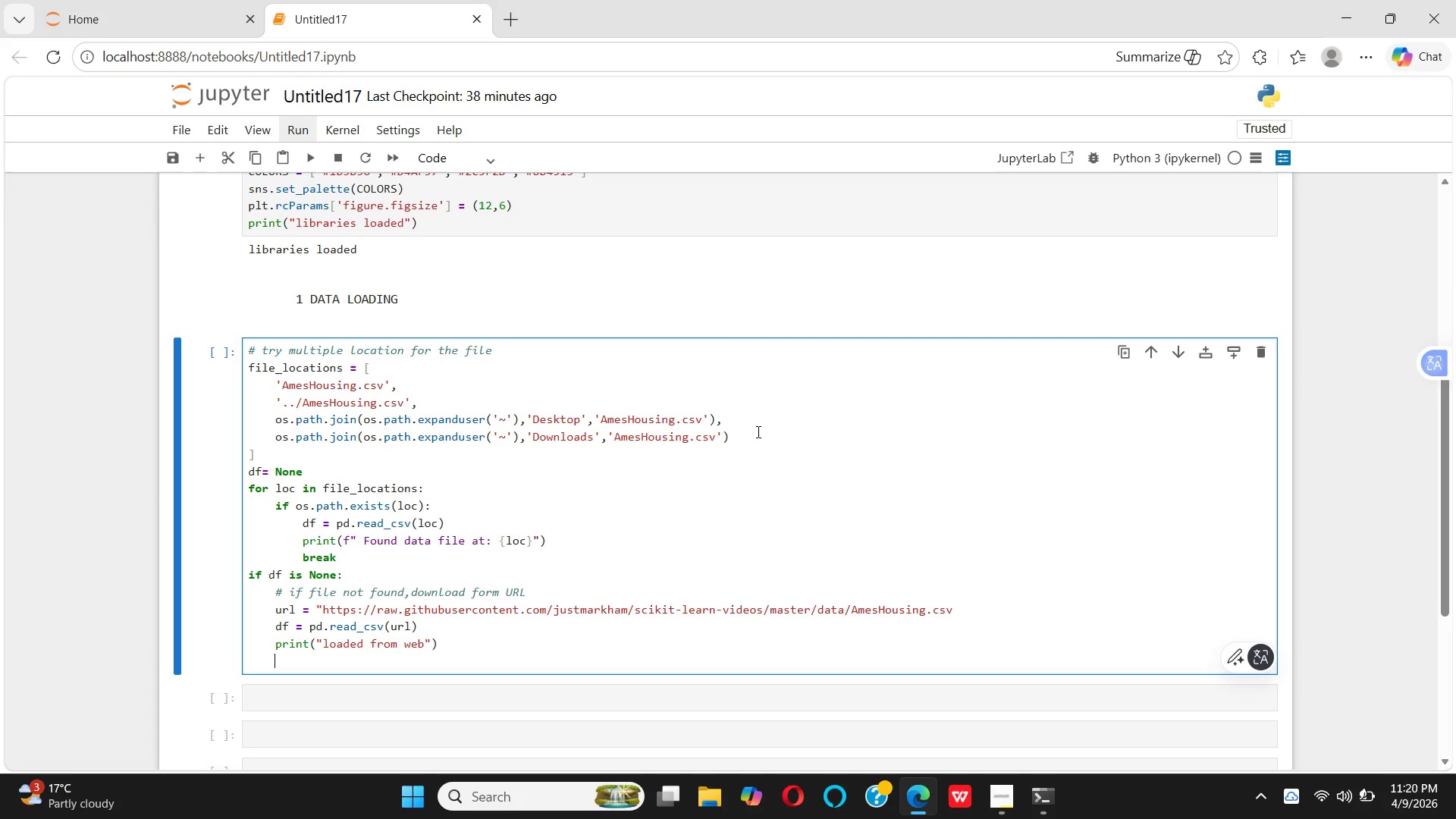 
key(Backspace)
type(print())
 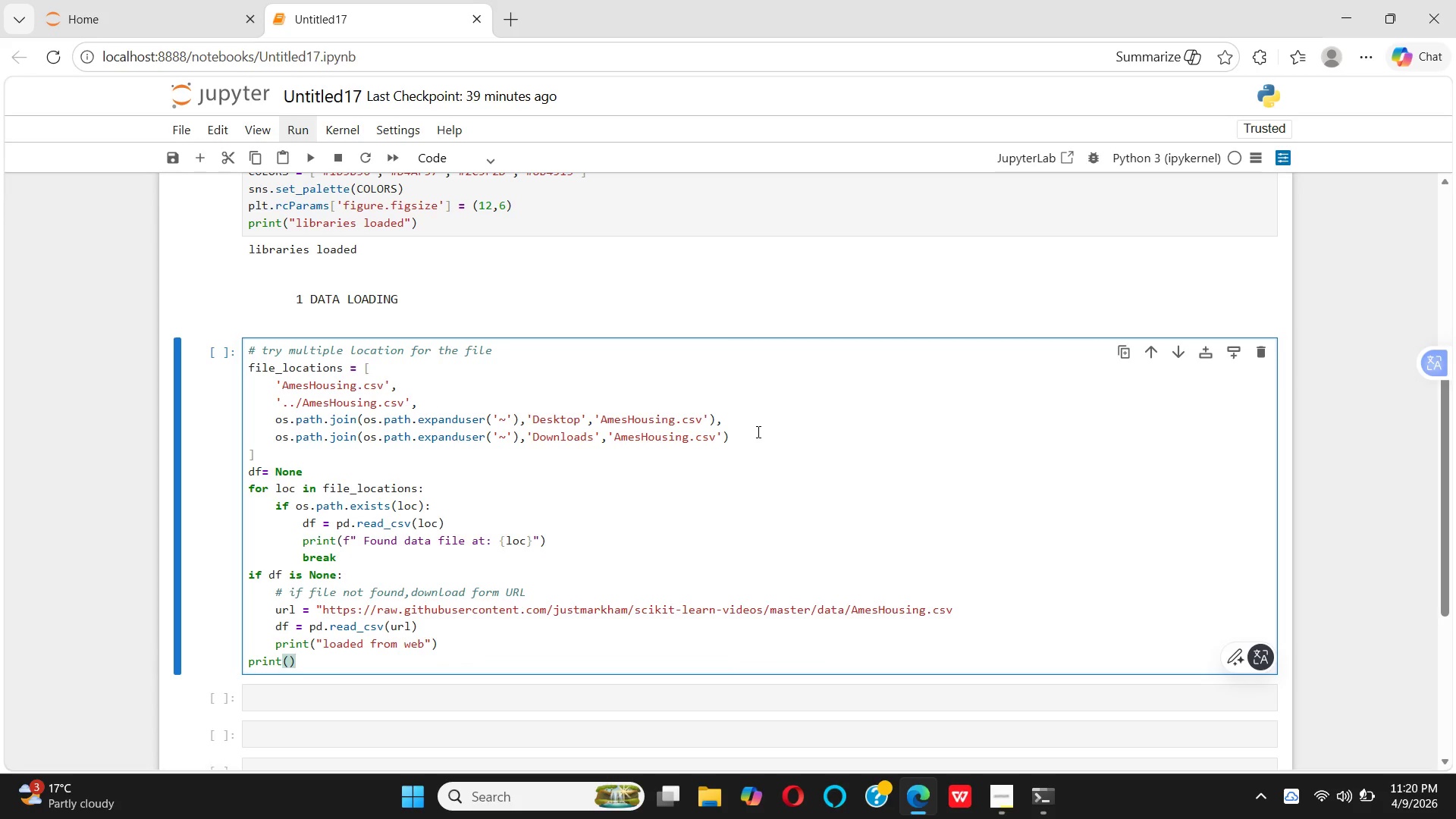 
key(ArrowLeft)
 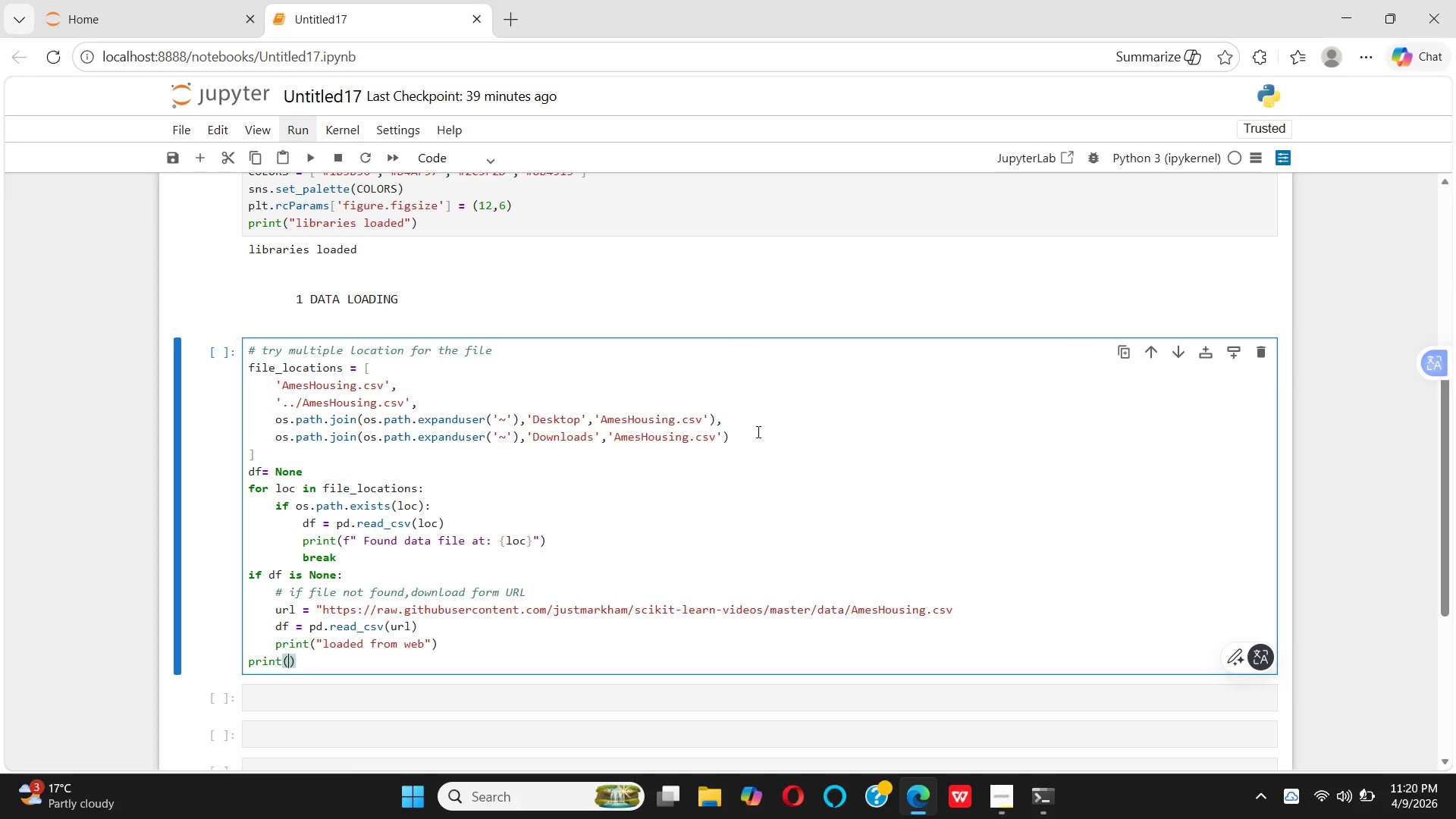 
type(f" ecords: {l)
 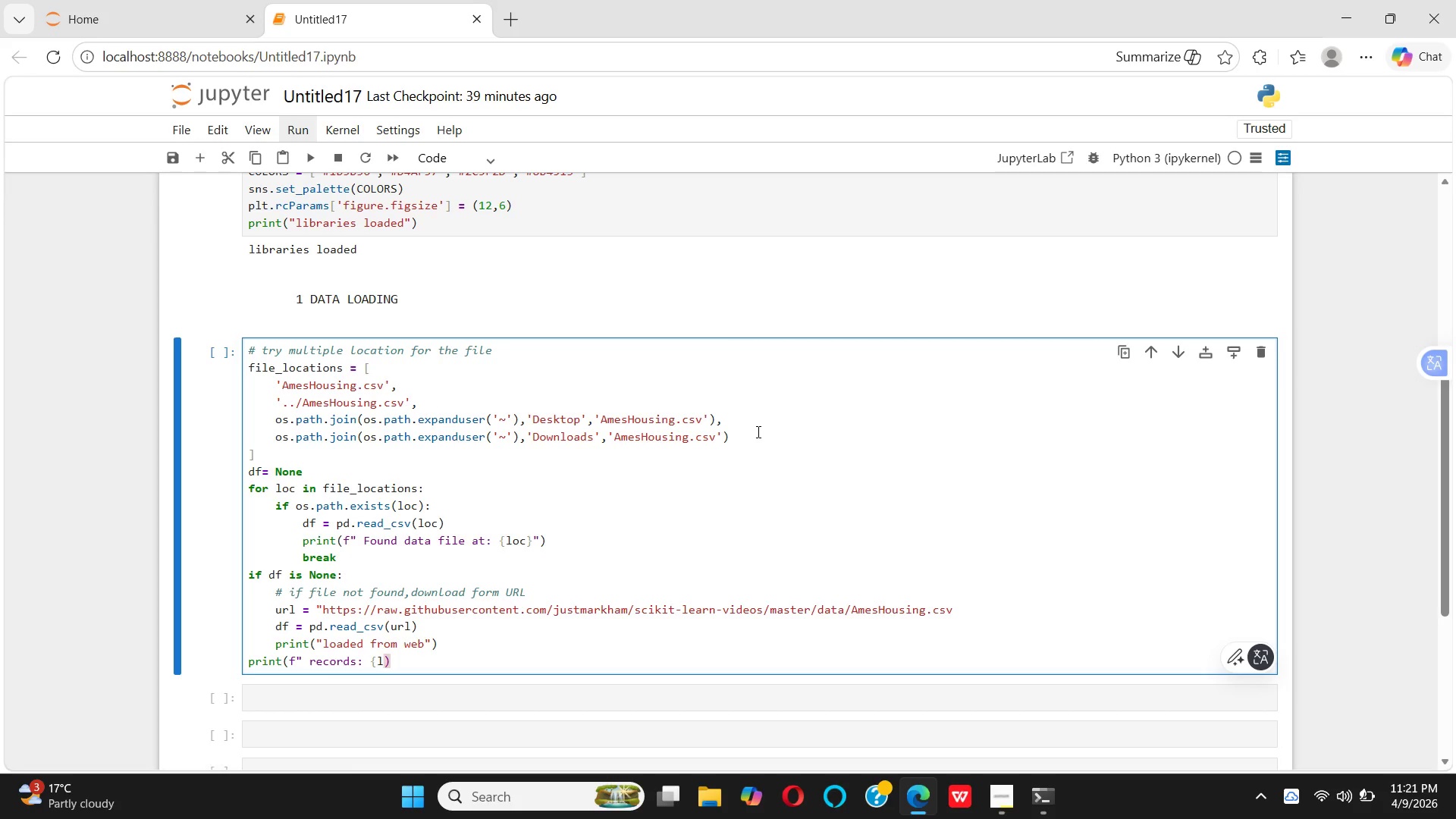 
type(en())
 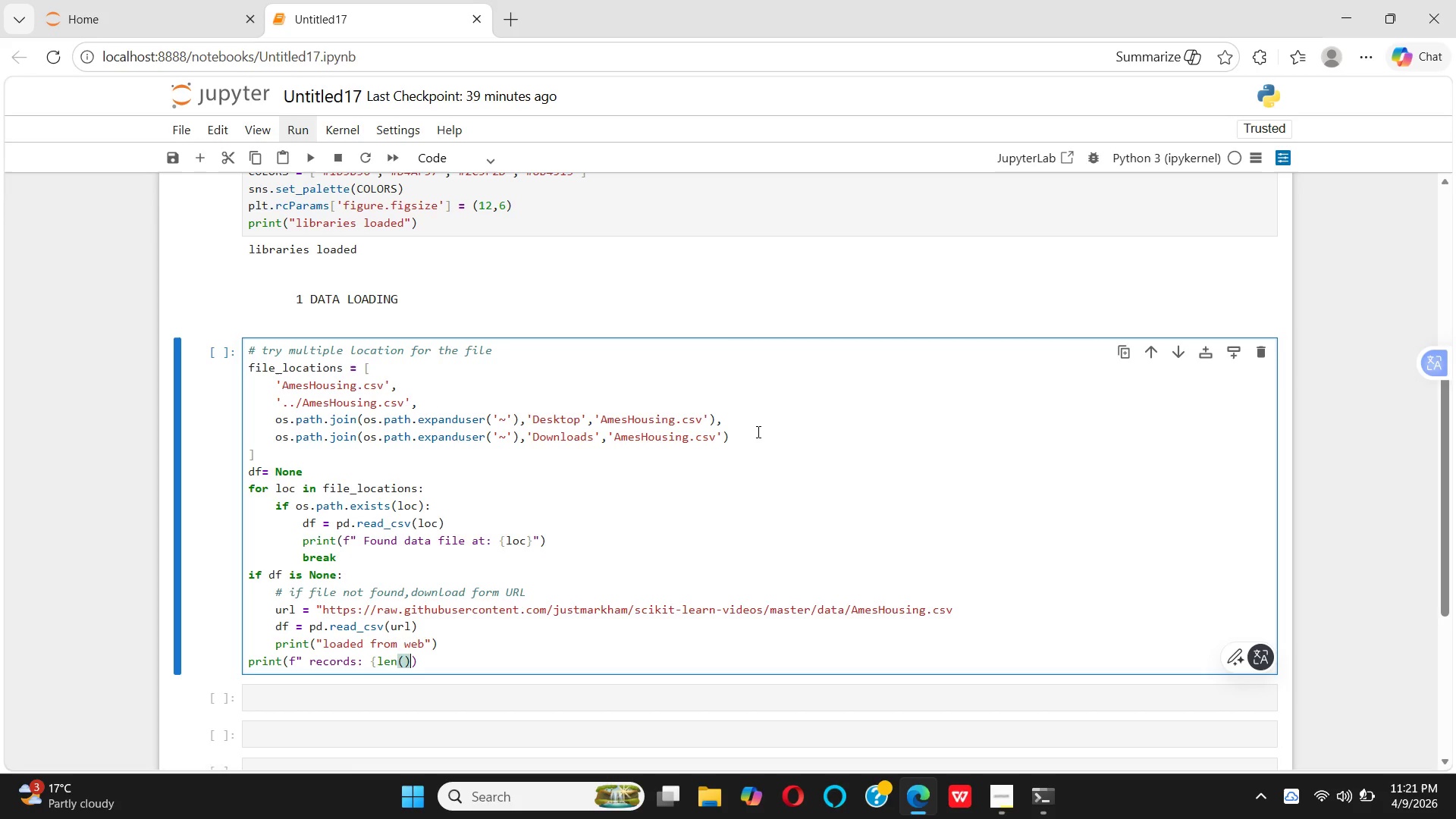 
key(ArrowLeft)
 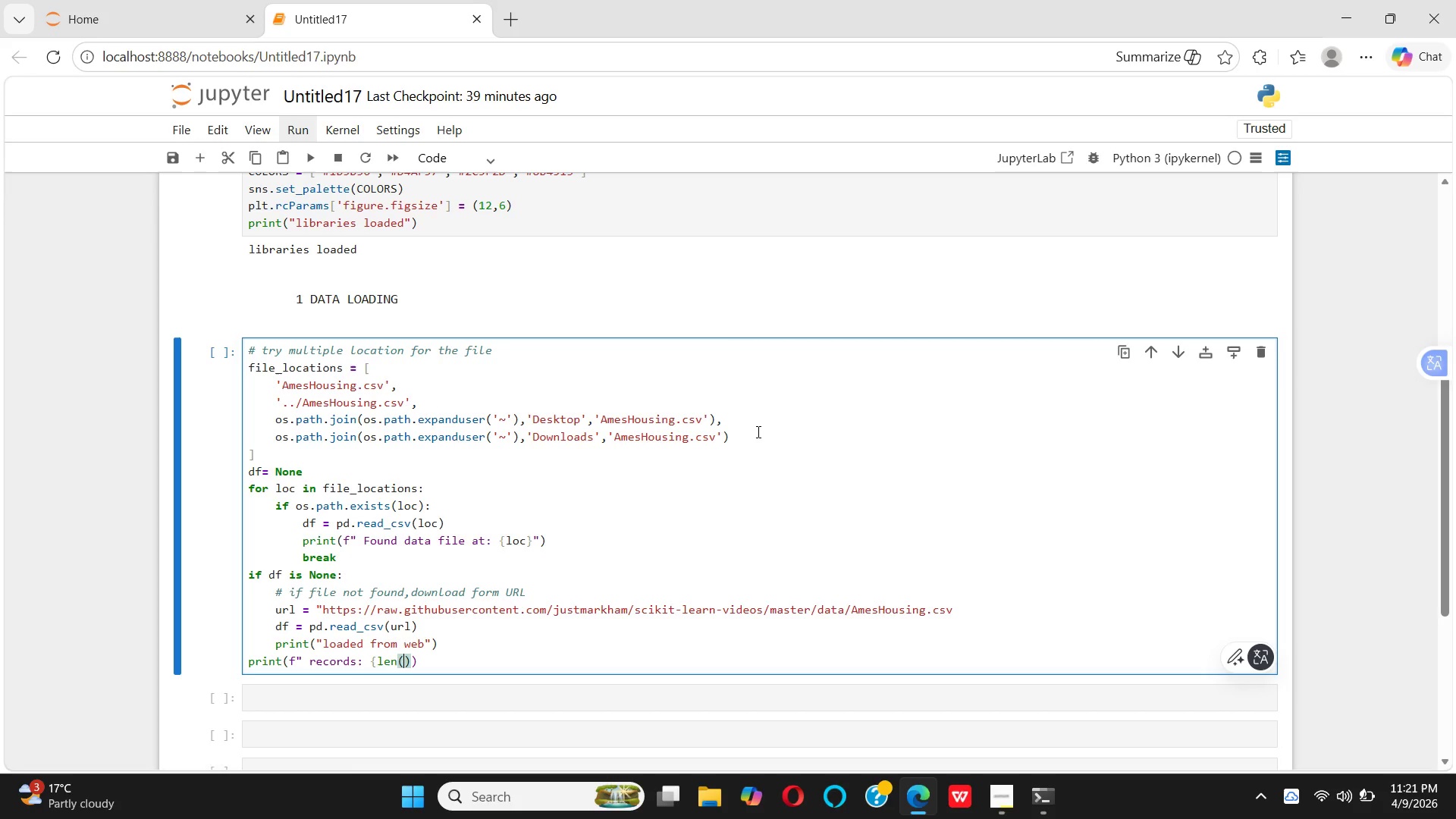 
type(df)
 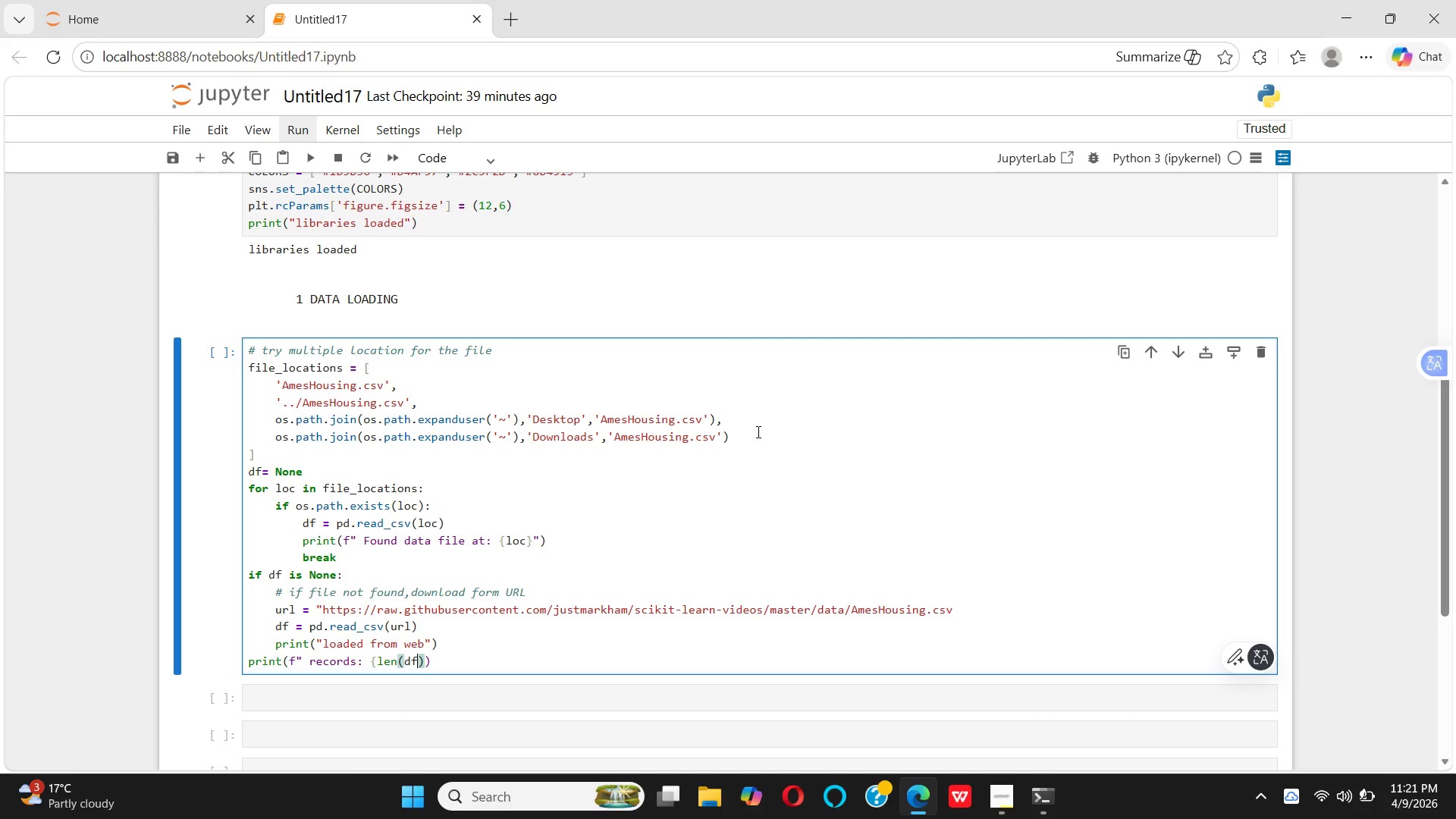 
key(ArrowRight)
 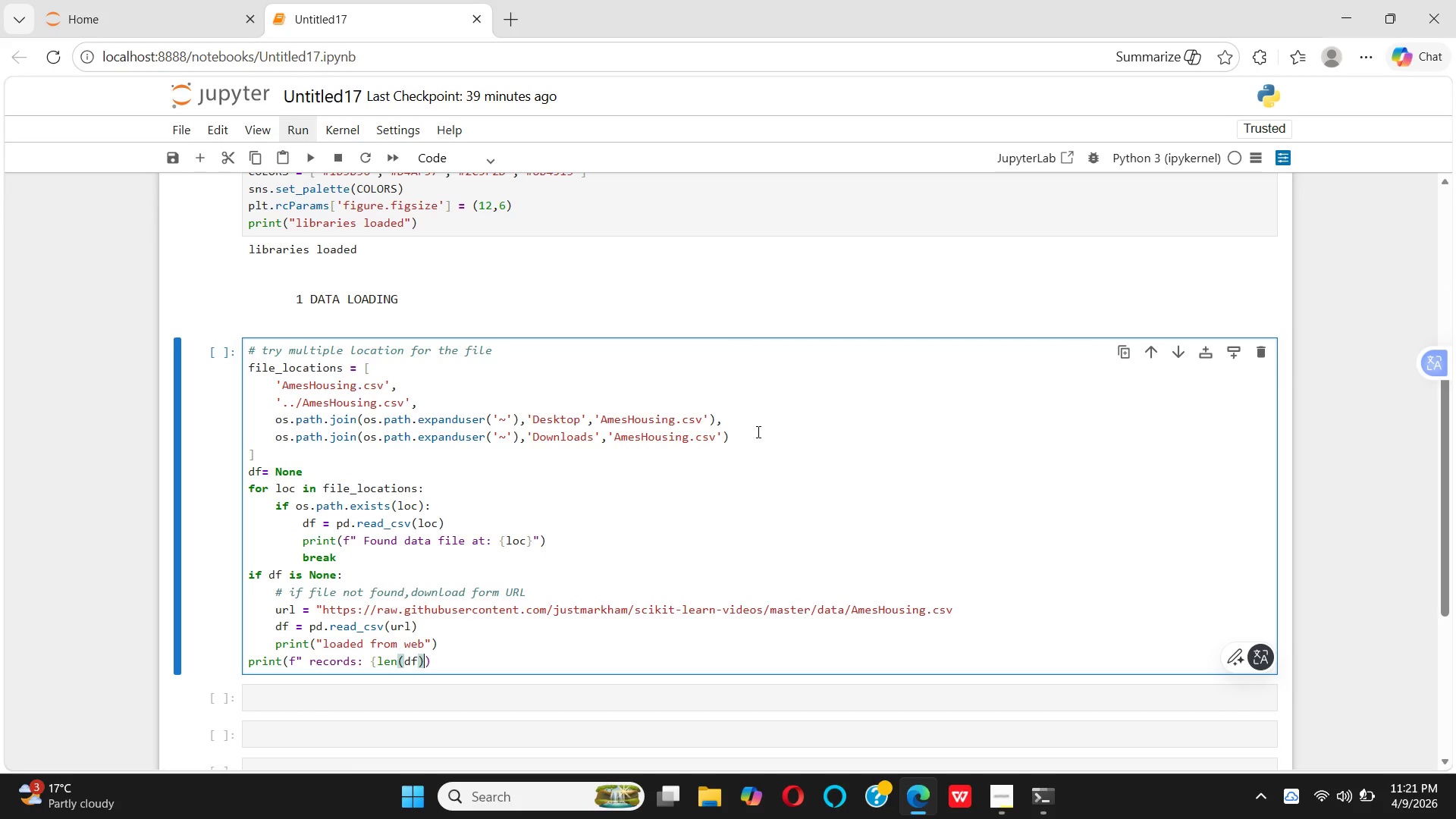 
key(ArrowRight)
 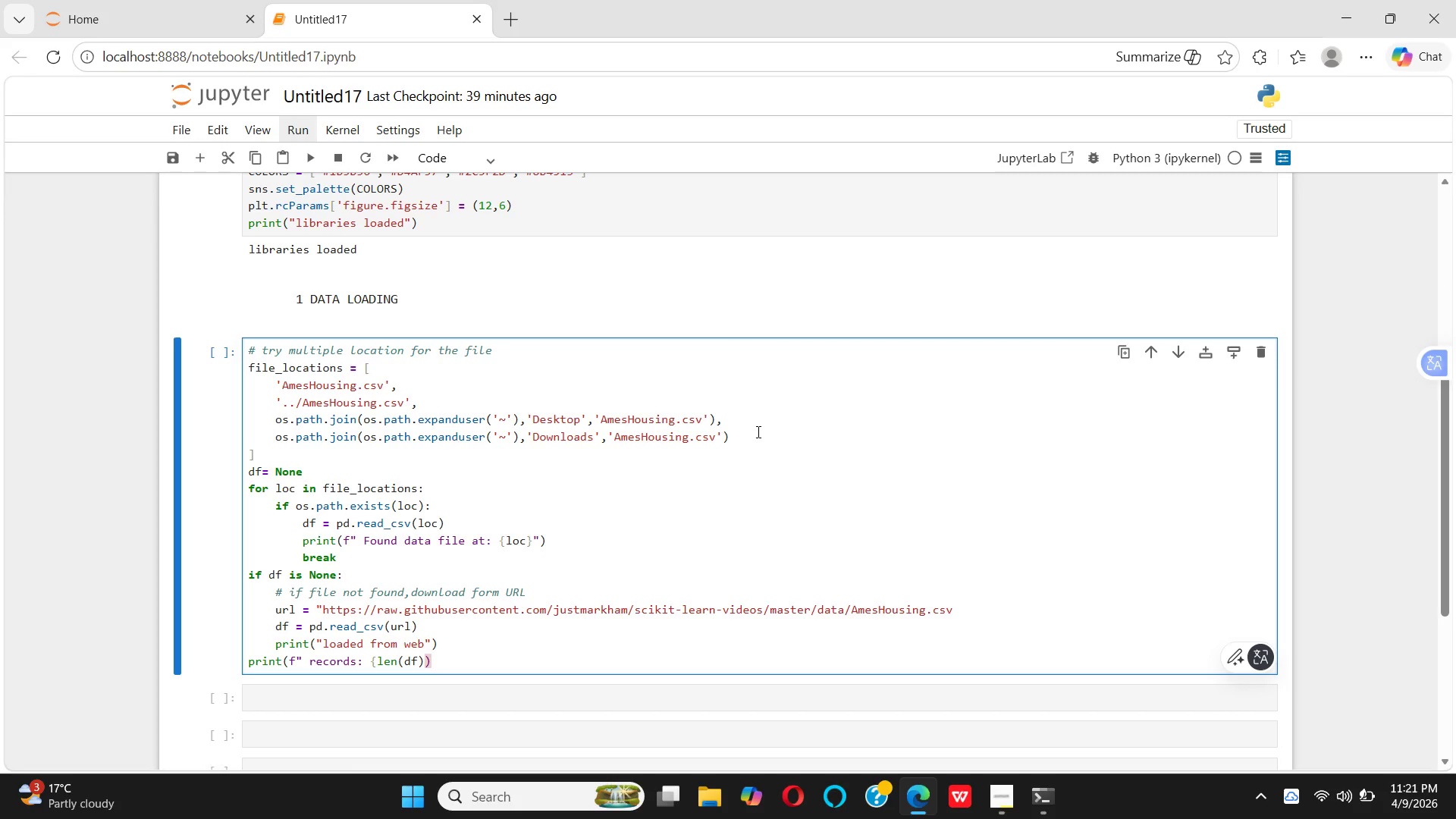 
key(ArrowLeft)
 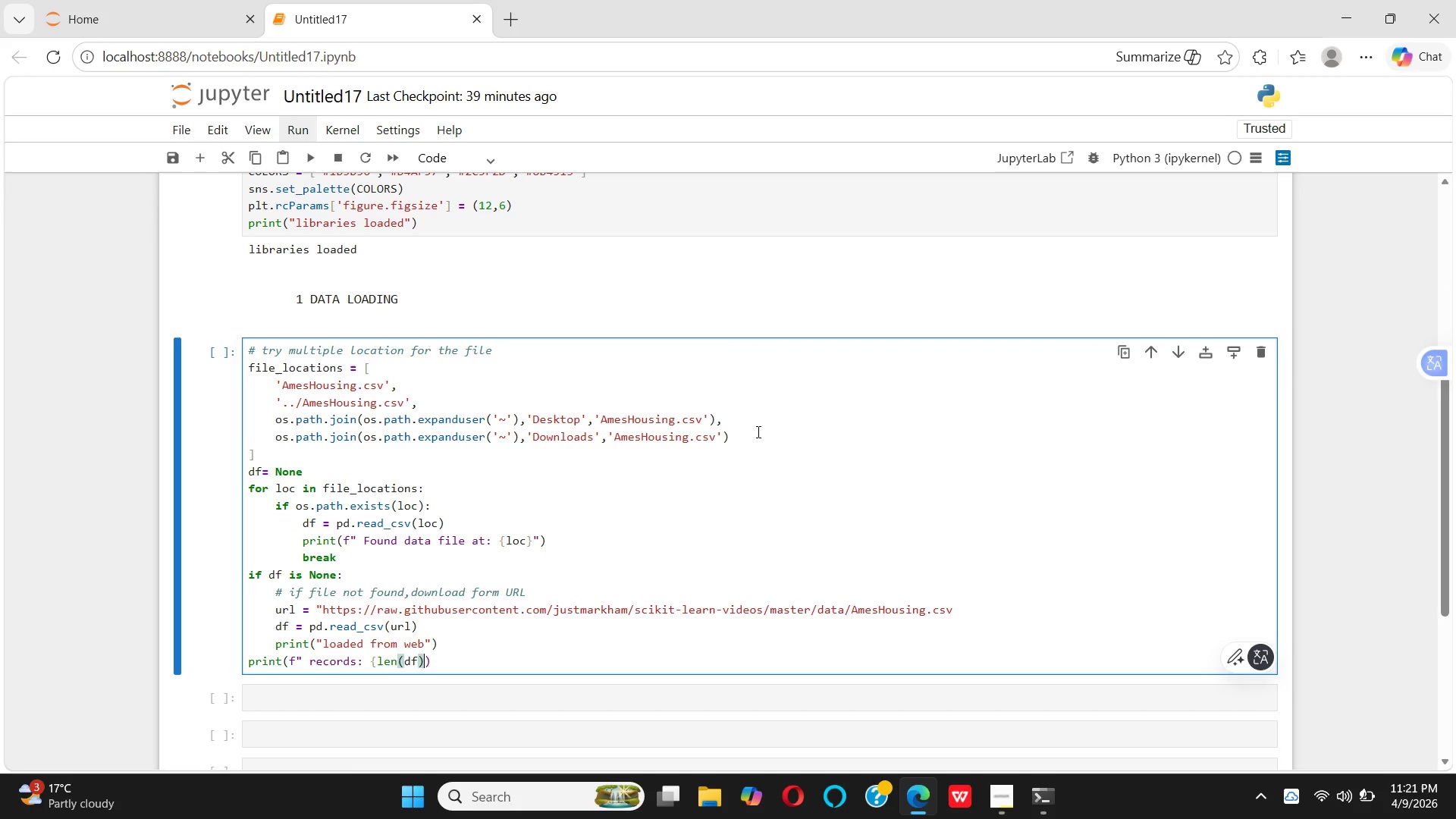 
type(}, CO)
key(Backspace)
key(Backspace)
type(Columns: {l)
 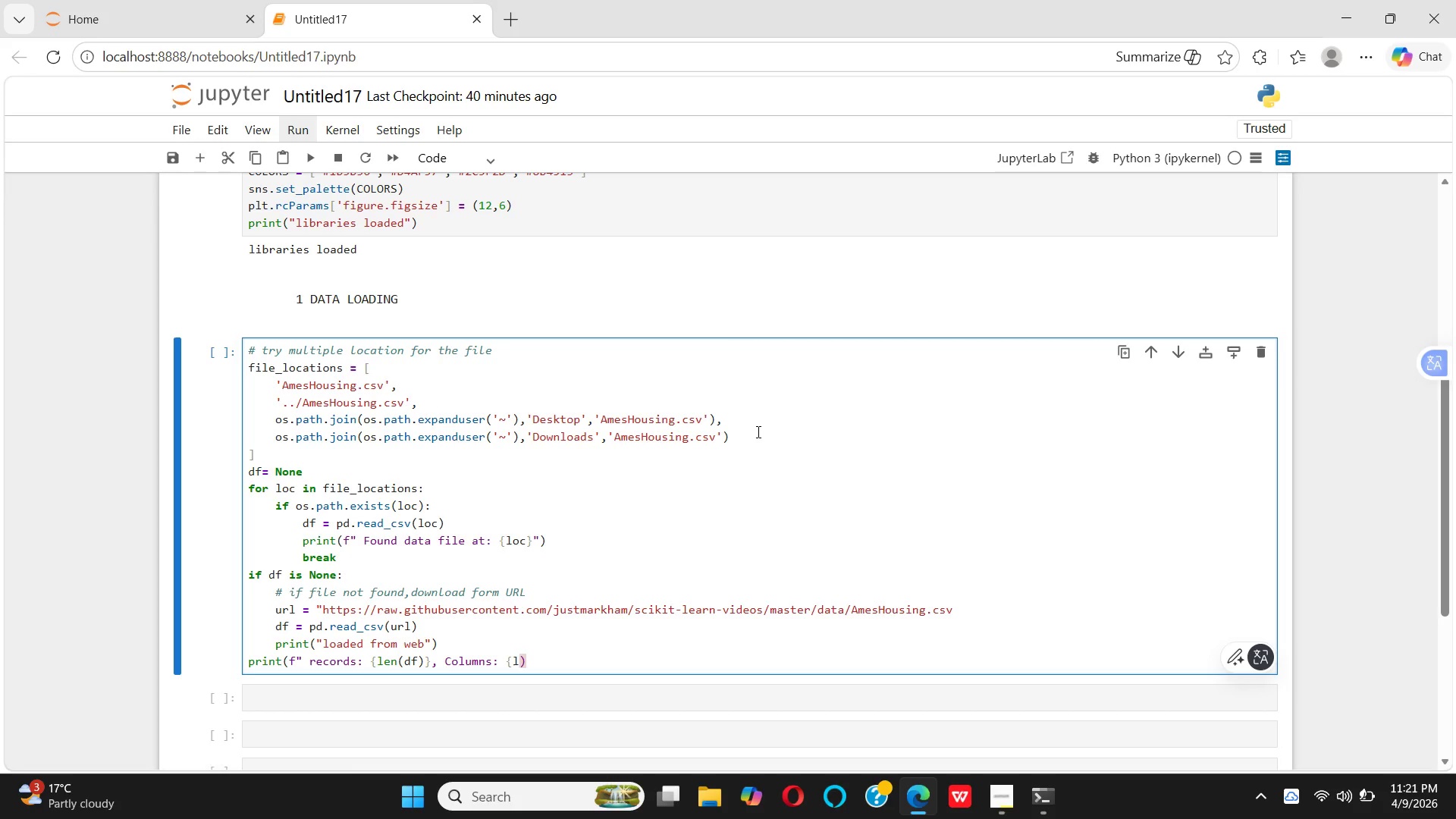 
hold_key(key=CapsLock, duration=0.41)
 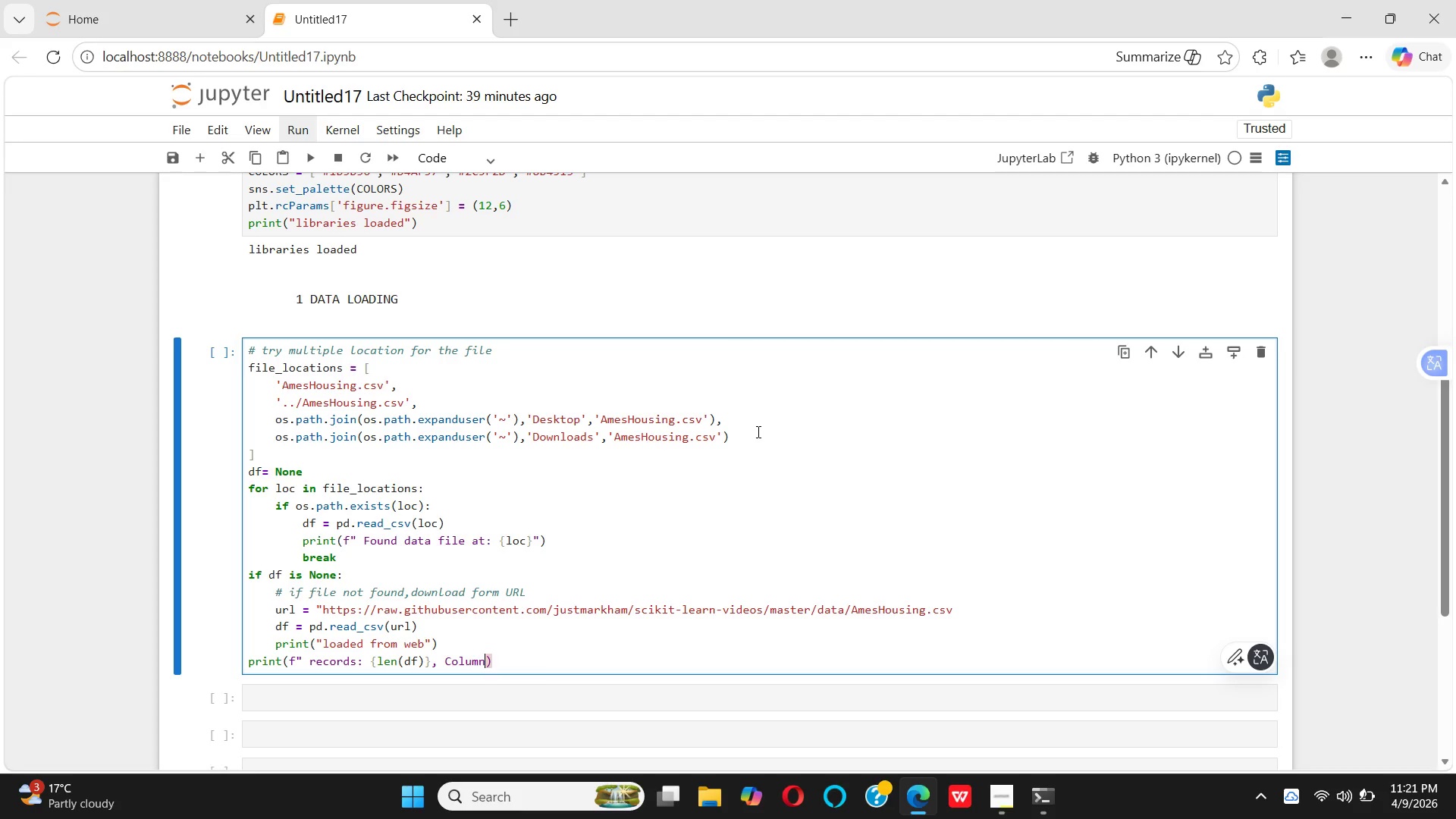 
type(EN()
 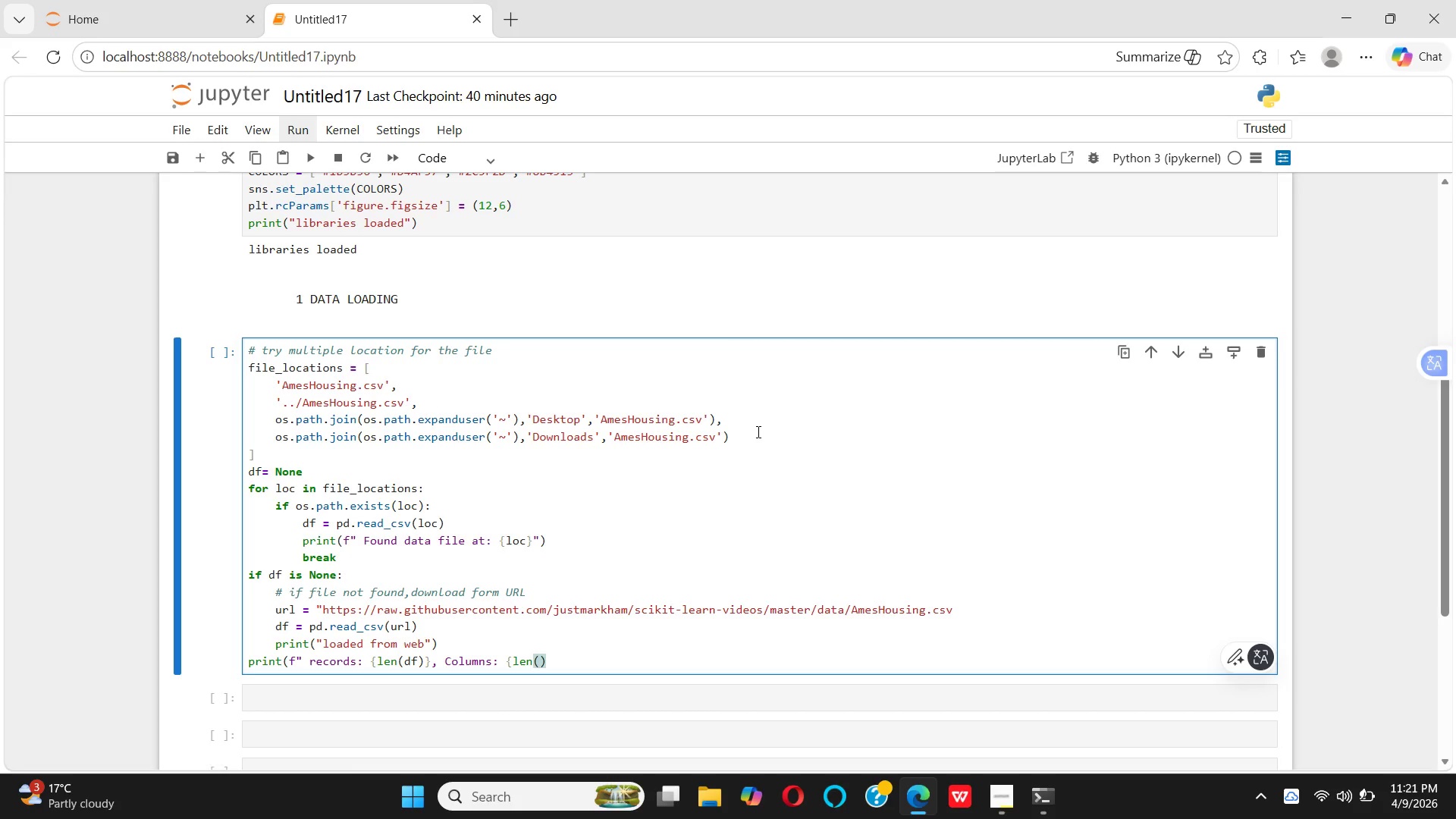 
type(DF.COLUMNS)
 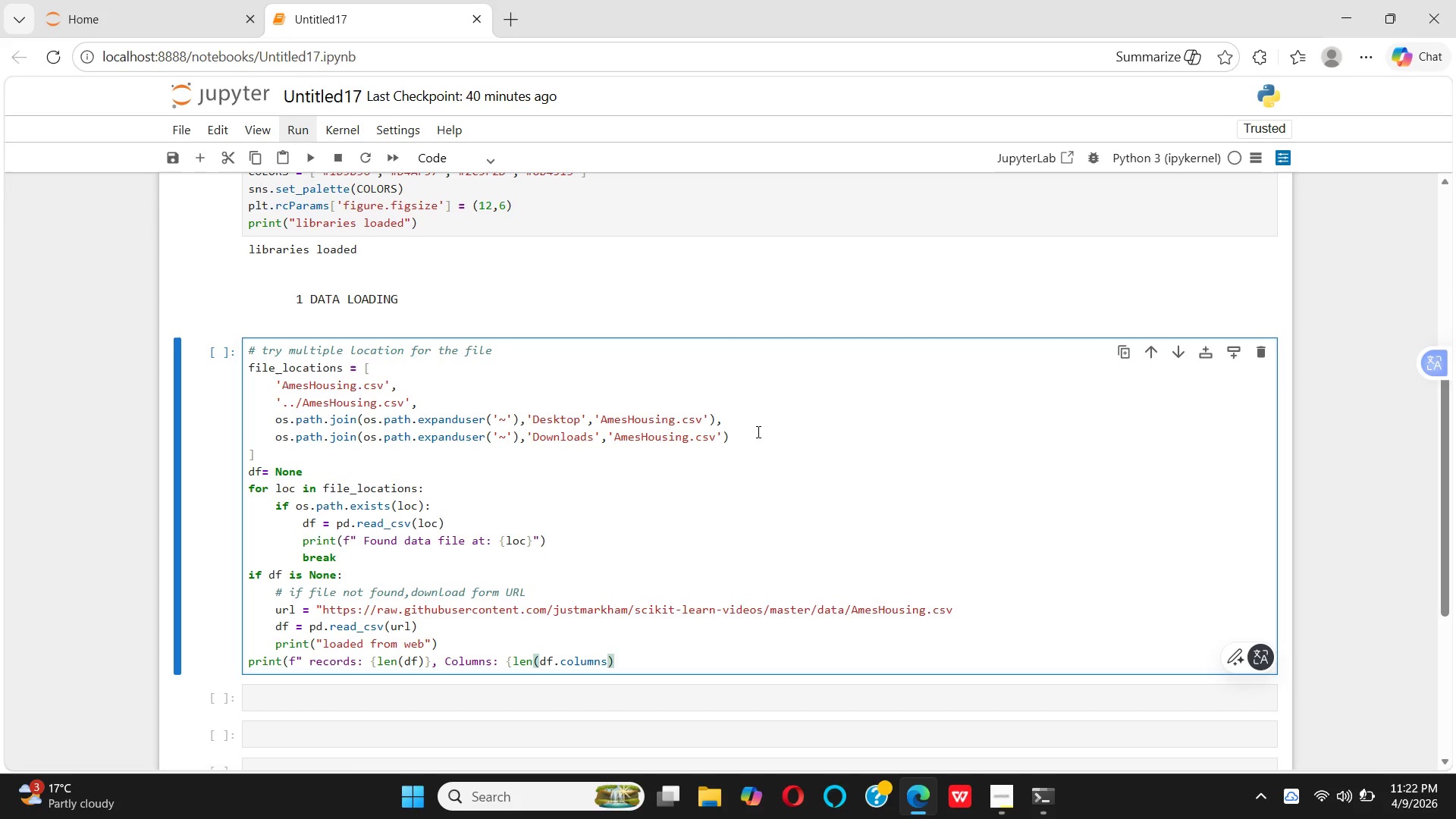 
key(ArrowRight)
 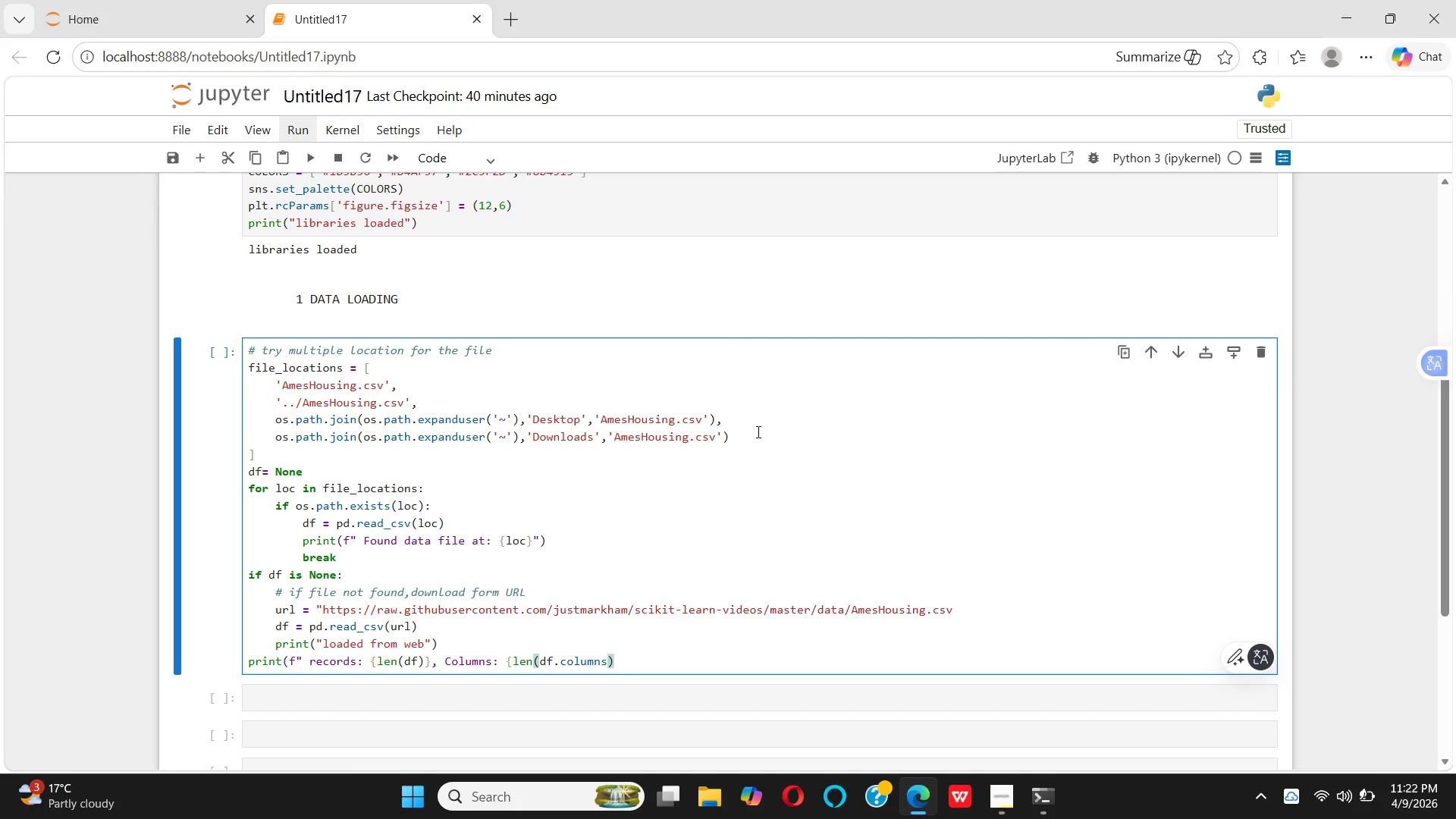 
key(Shift+BracketRight)
 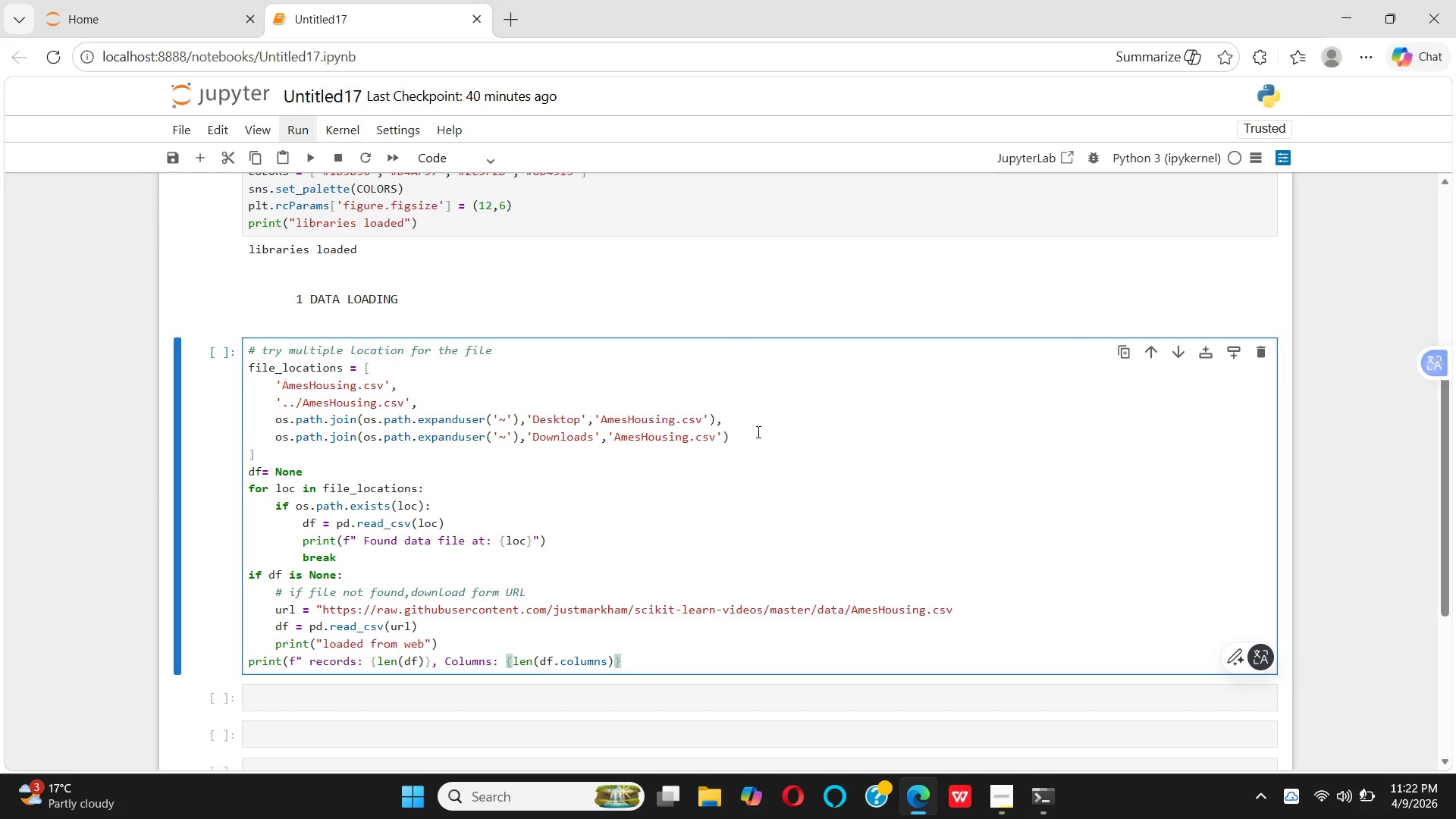 
key(Shift+Quote)
 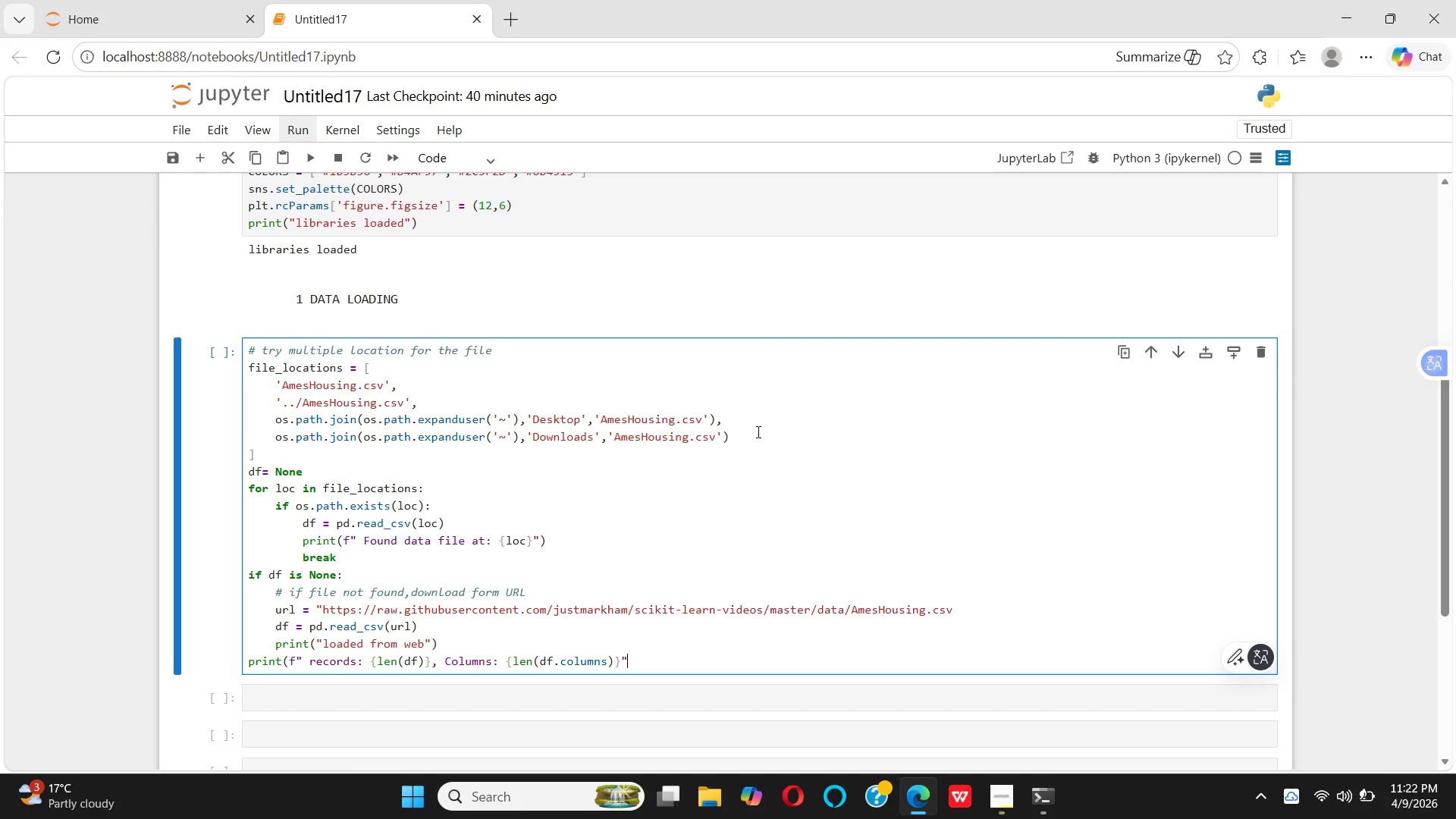 
key(Shift+0)
 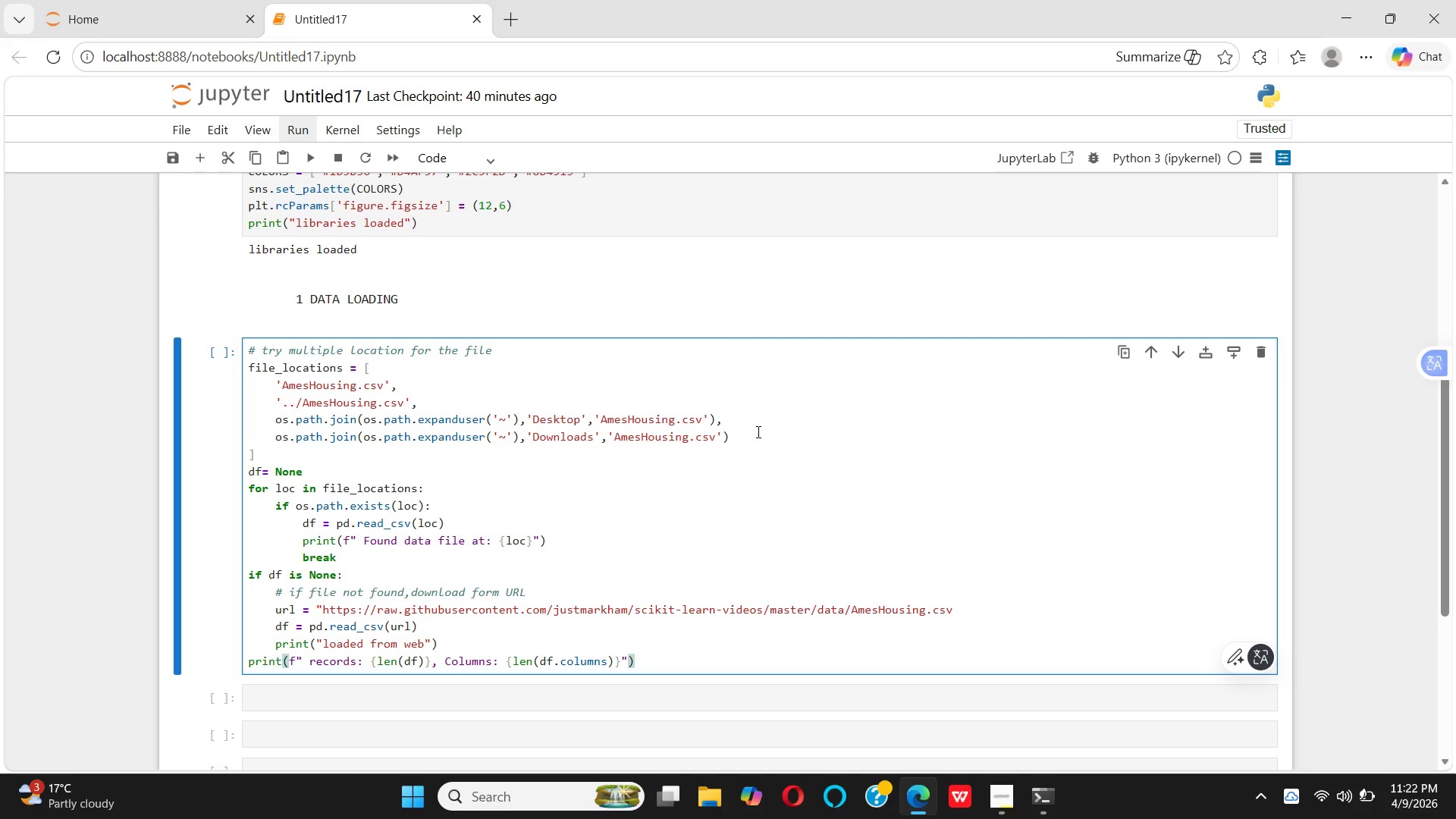 
wait(10.61)
 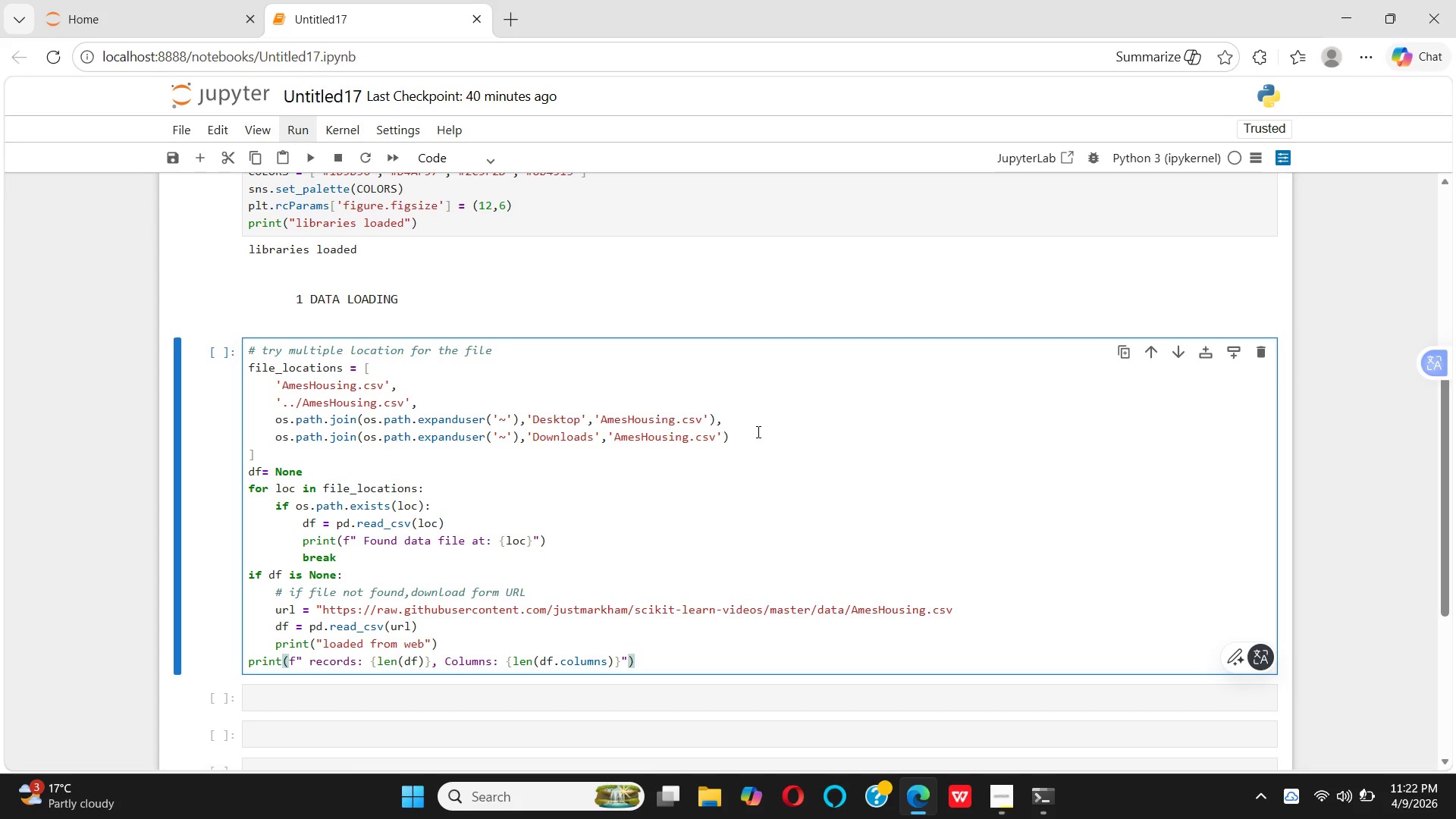 
left_click([306, 160])
 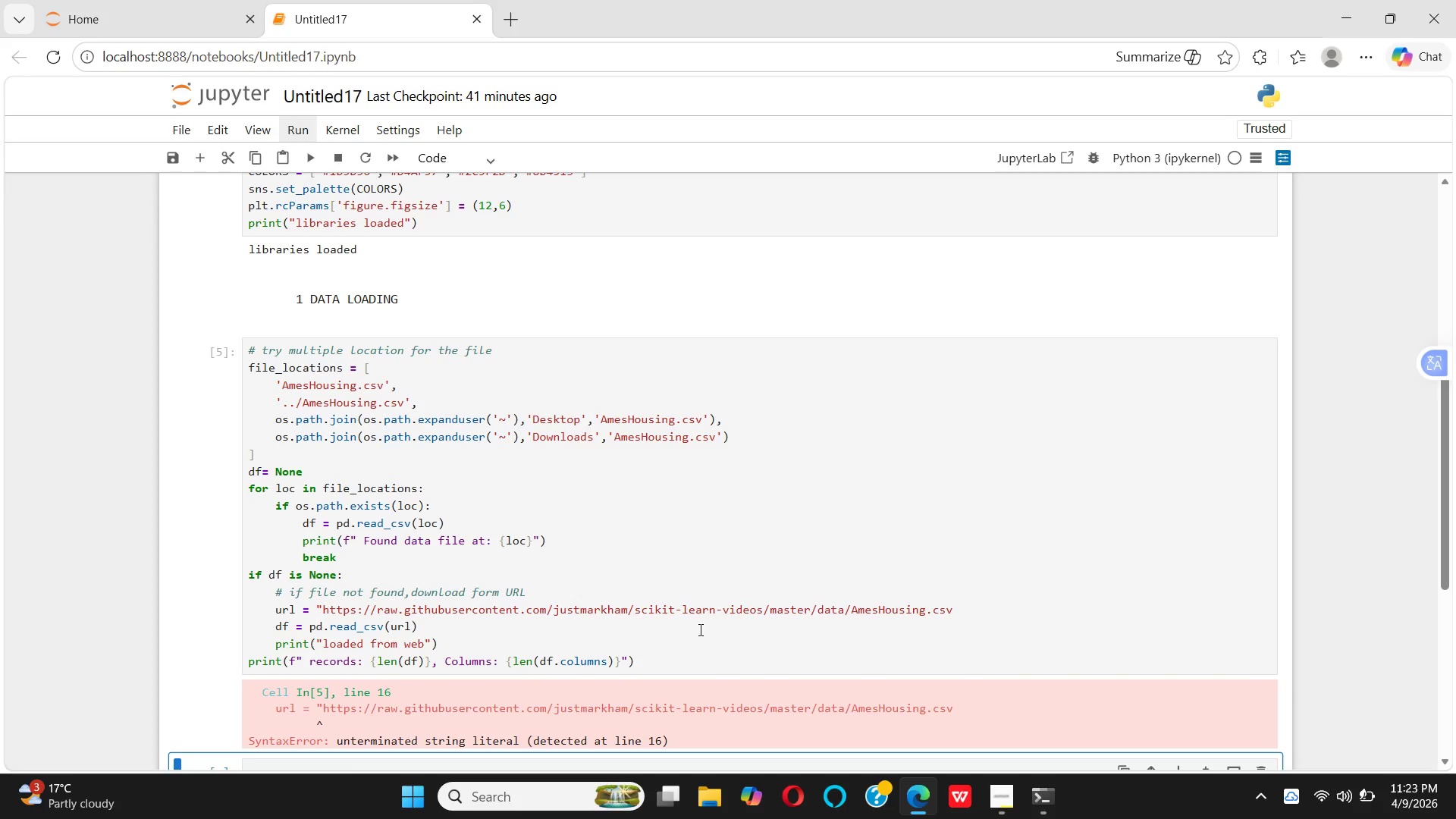 
wait(60.16)
 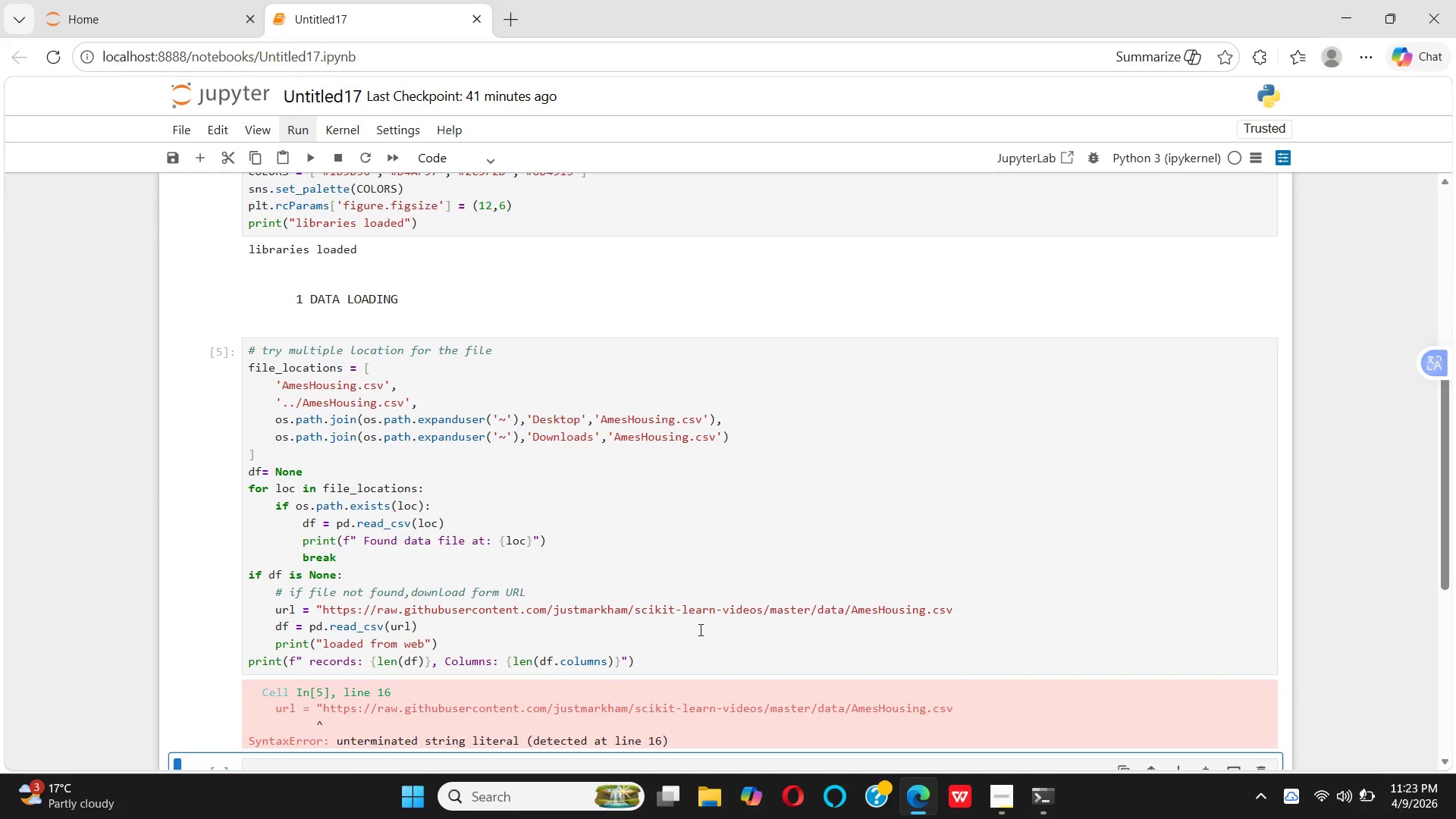 
left_click([971, 613])
 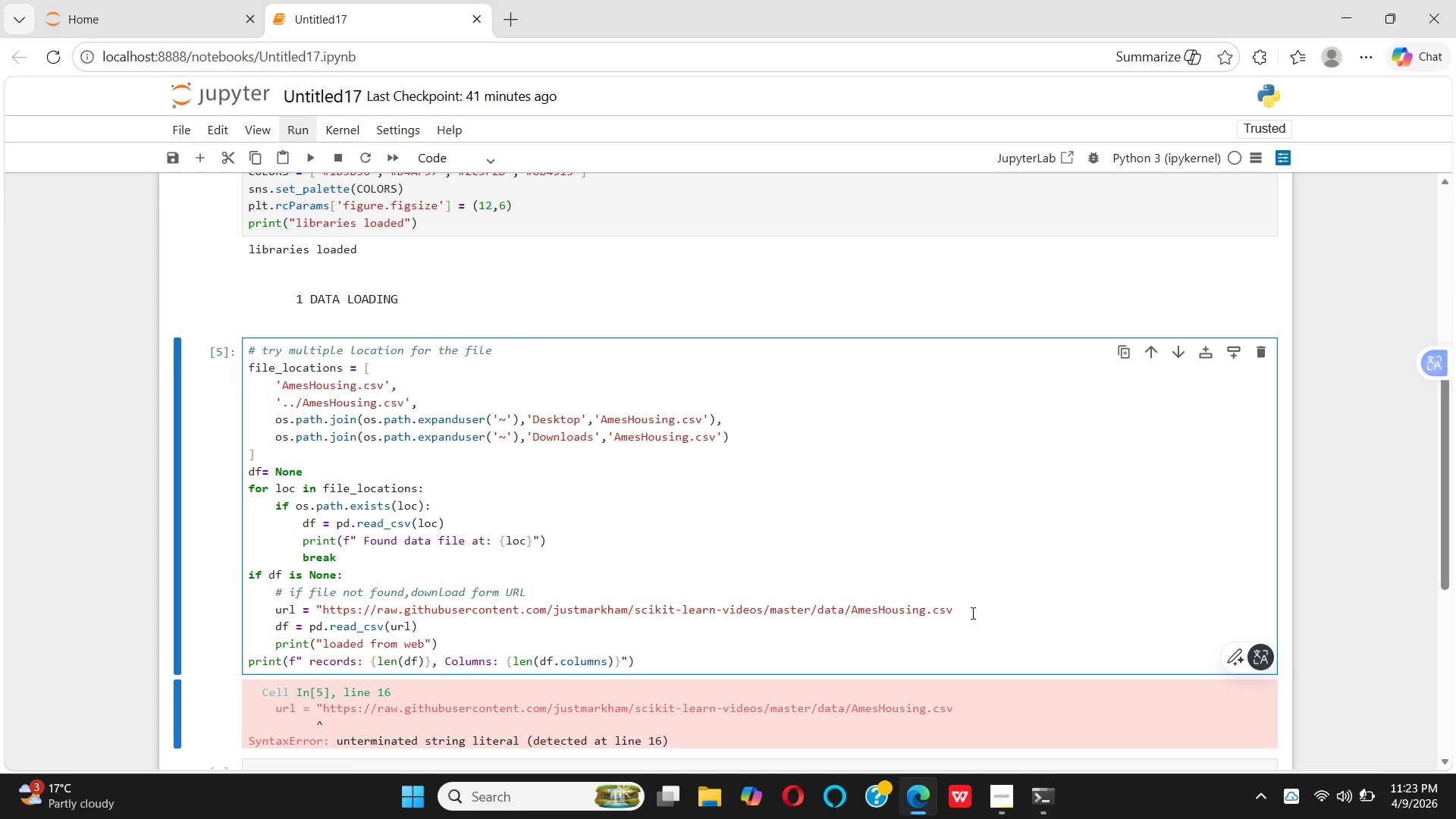 
key(Shift+Quote)
 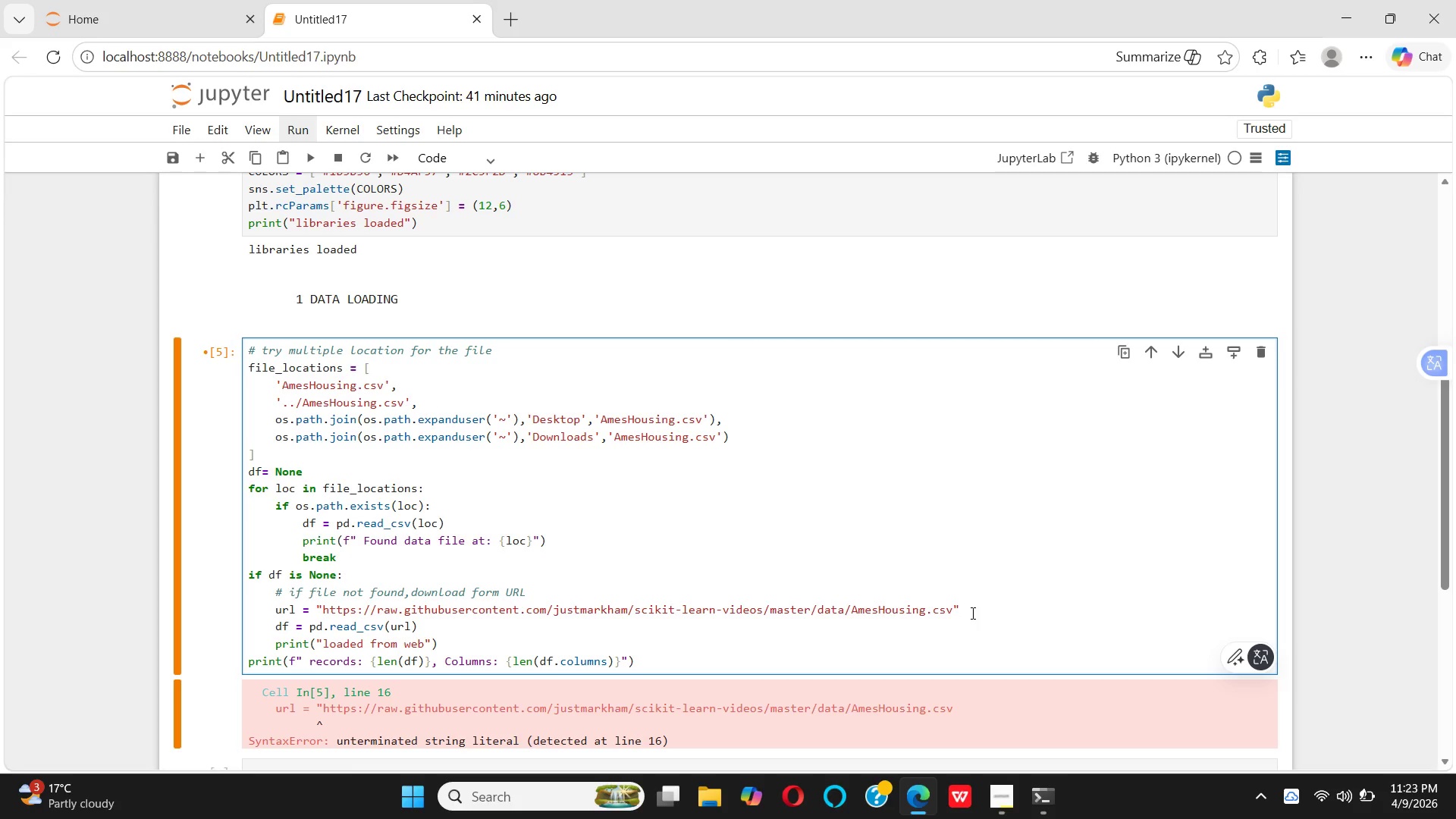 
key(Shift+Enter)
 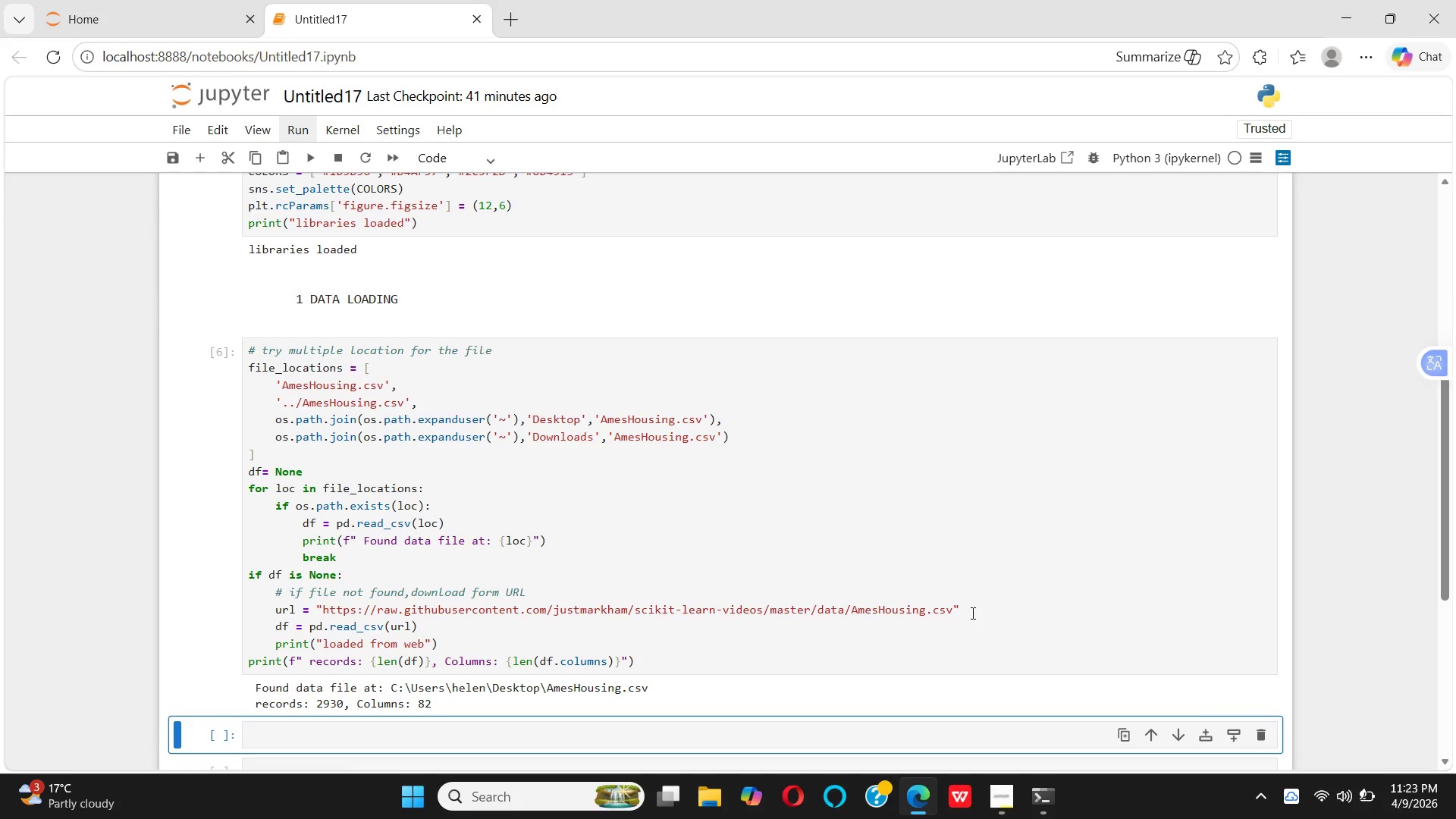 
scroll: coordinate [812, 597], scroll_direction: down, amount: 3.0
 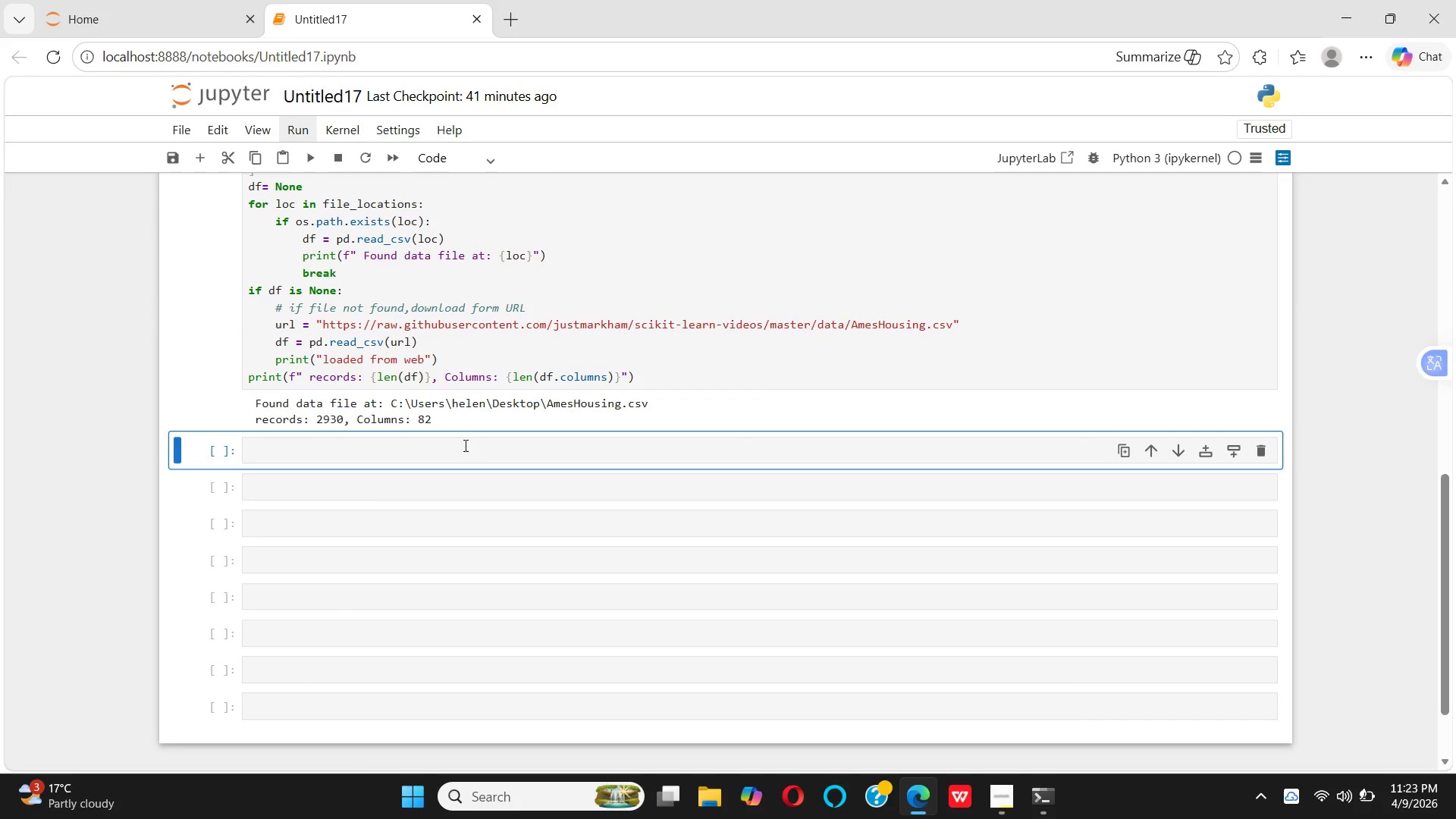 
left_click([465, 447])
 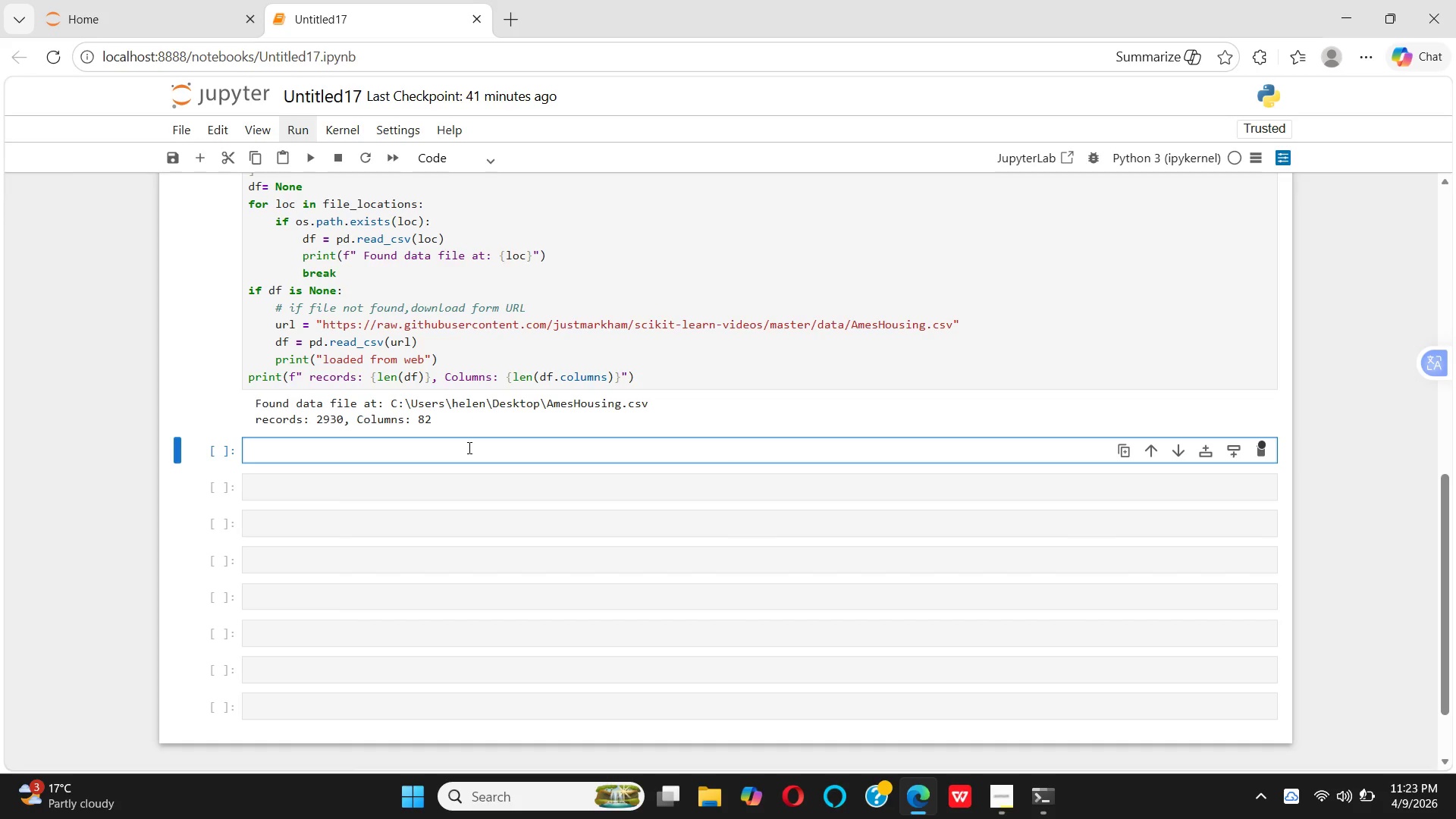 
wait(5.91)
 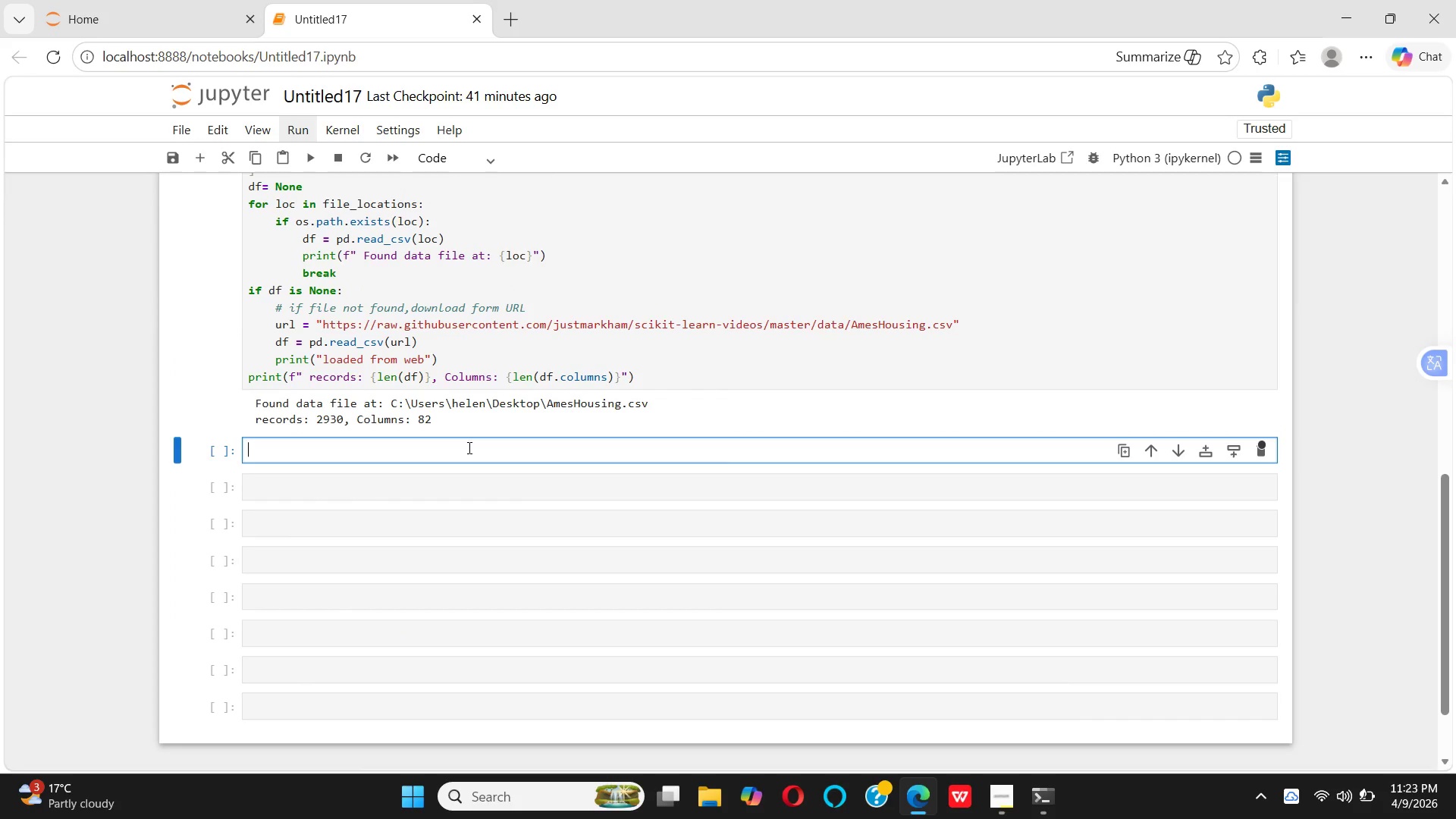 
type(       3. data preprocessing)
 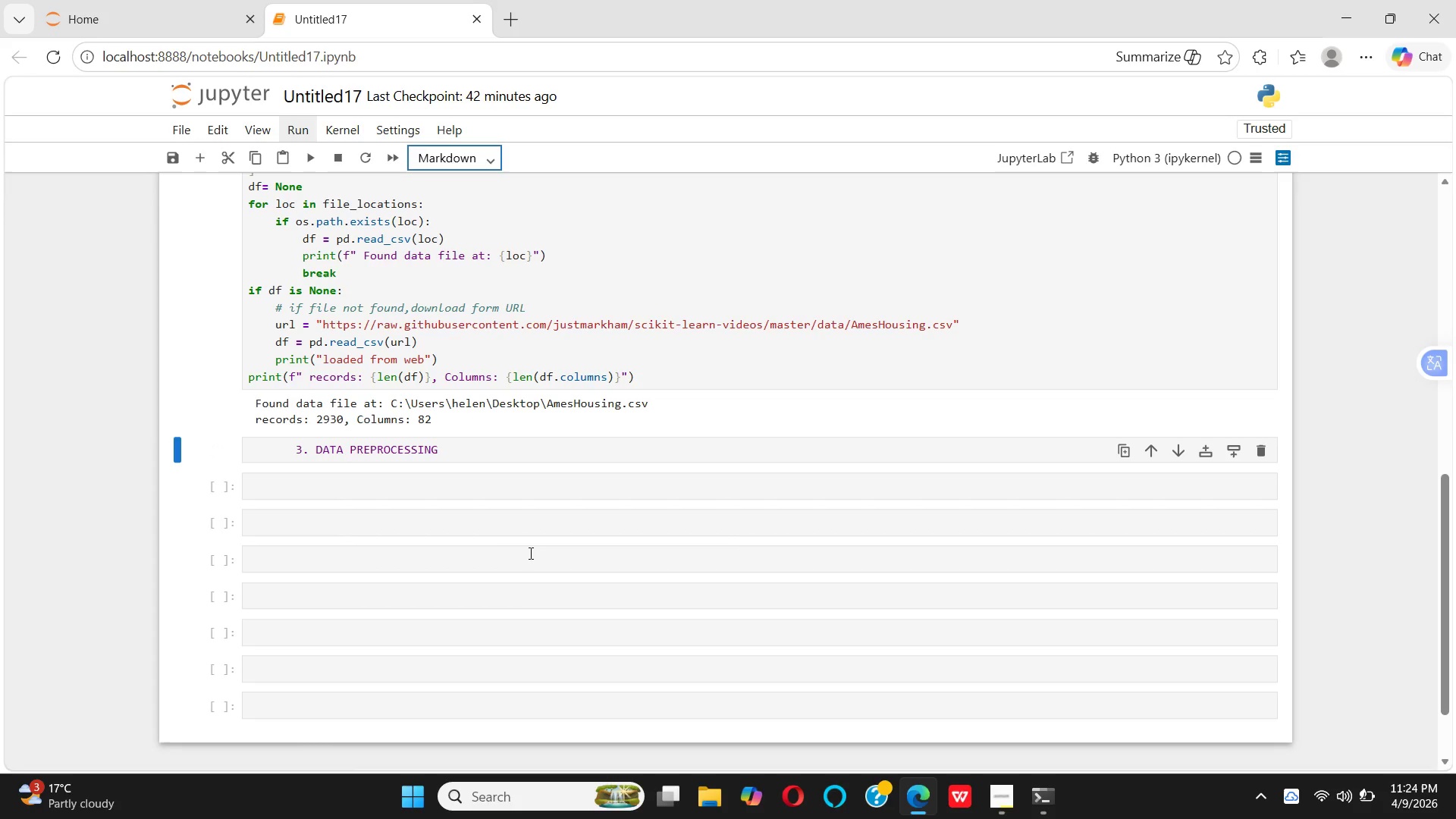 
wait(5.22)
 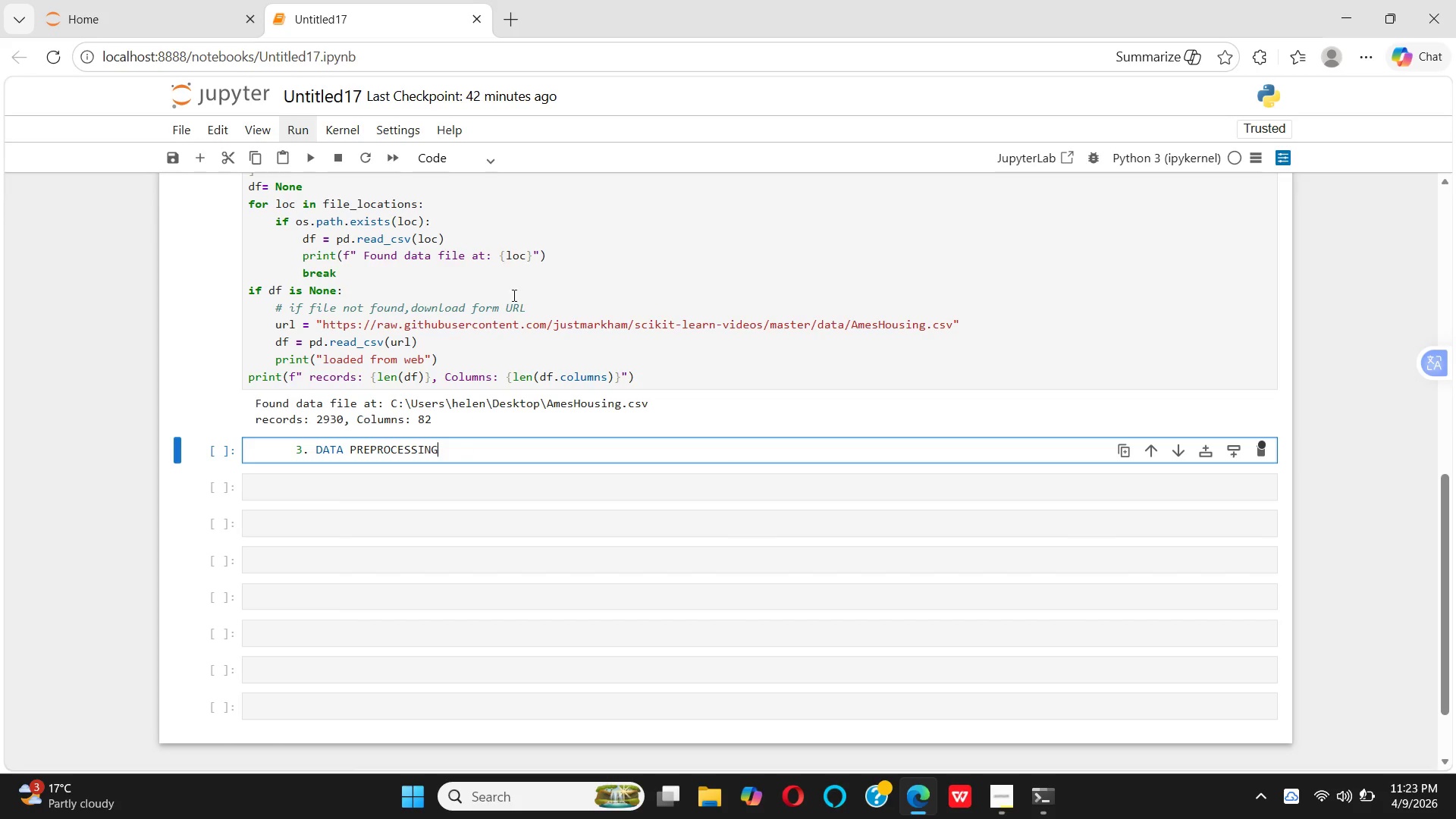 
key(Shift+Enter)
 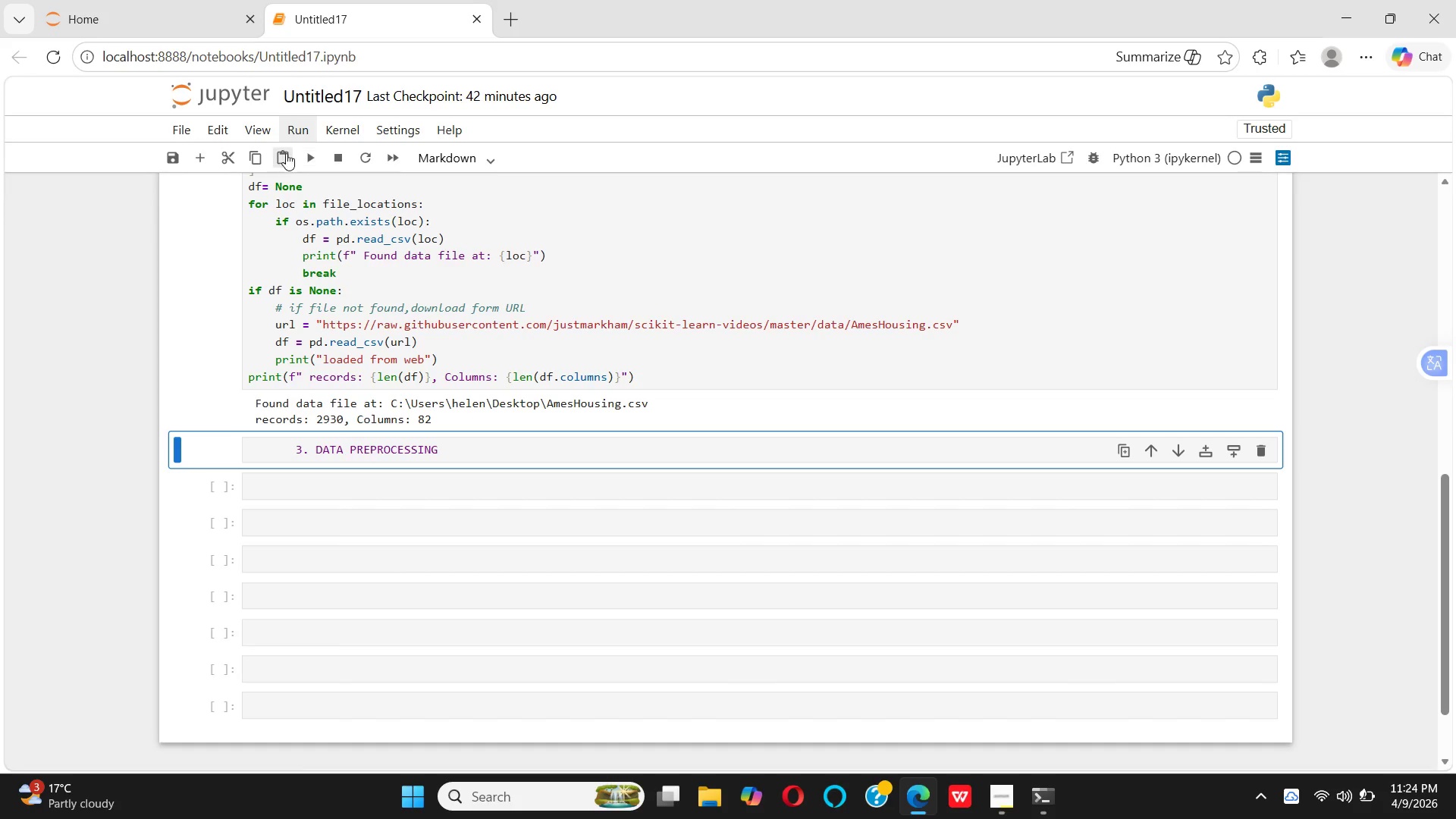 
left_click_drag(start_coordinate=[305, 158], to_coordinate=[309, 165])
 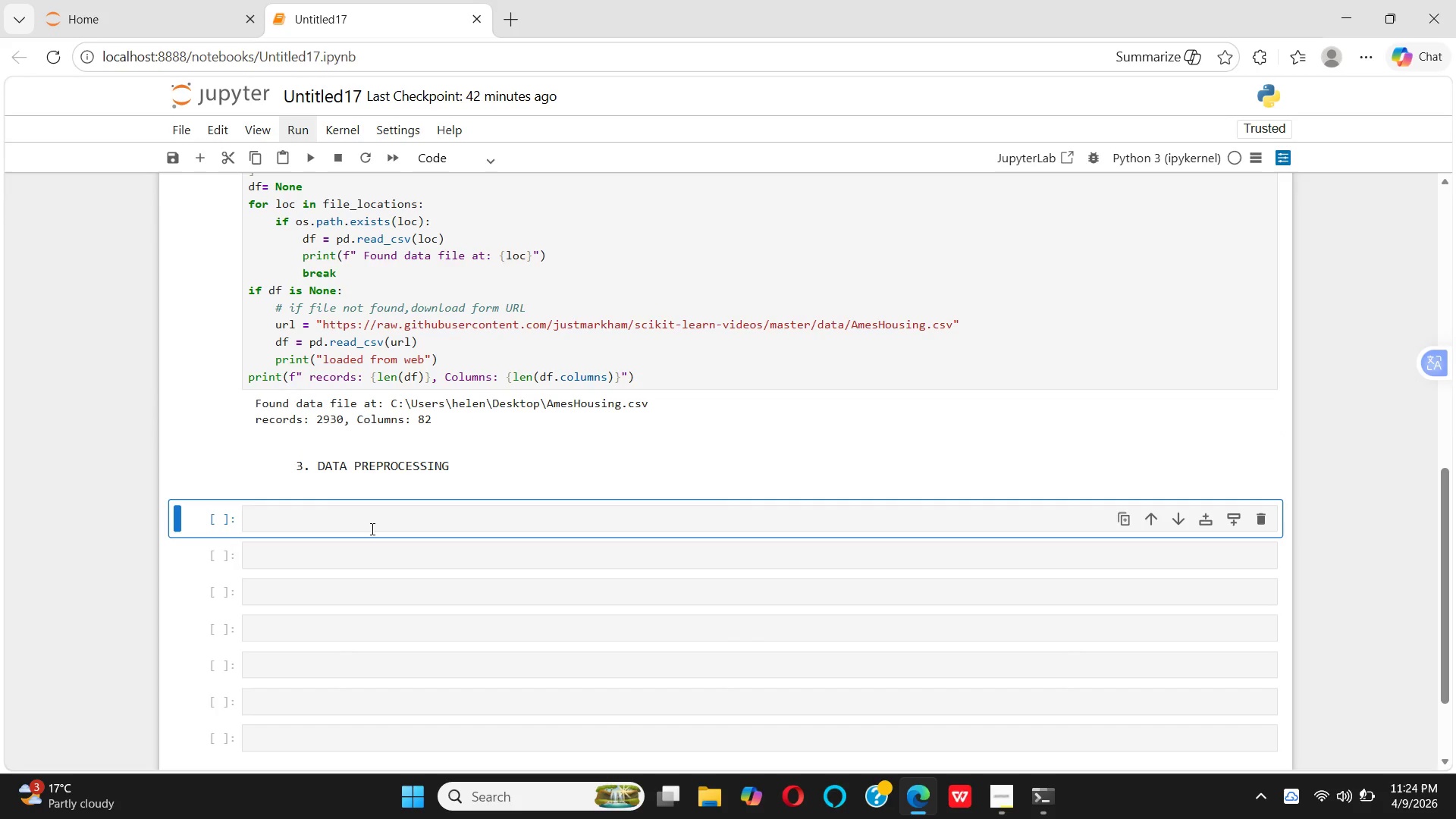 
left_click([371, 520])
 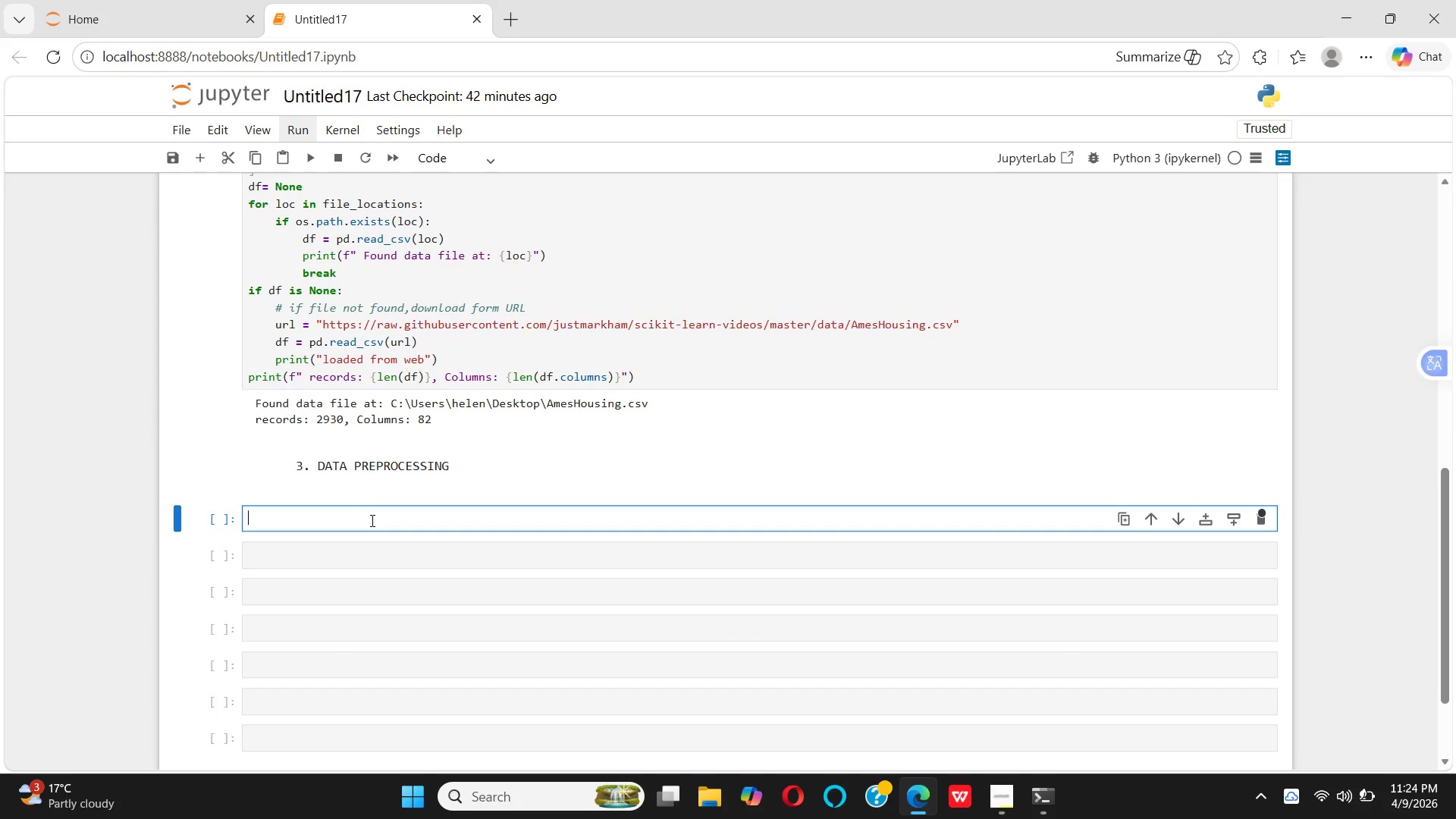 
wait(8.0)
 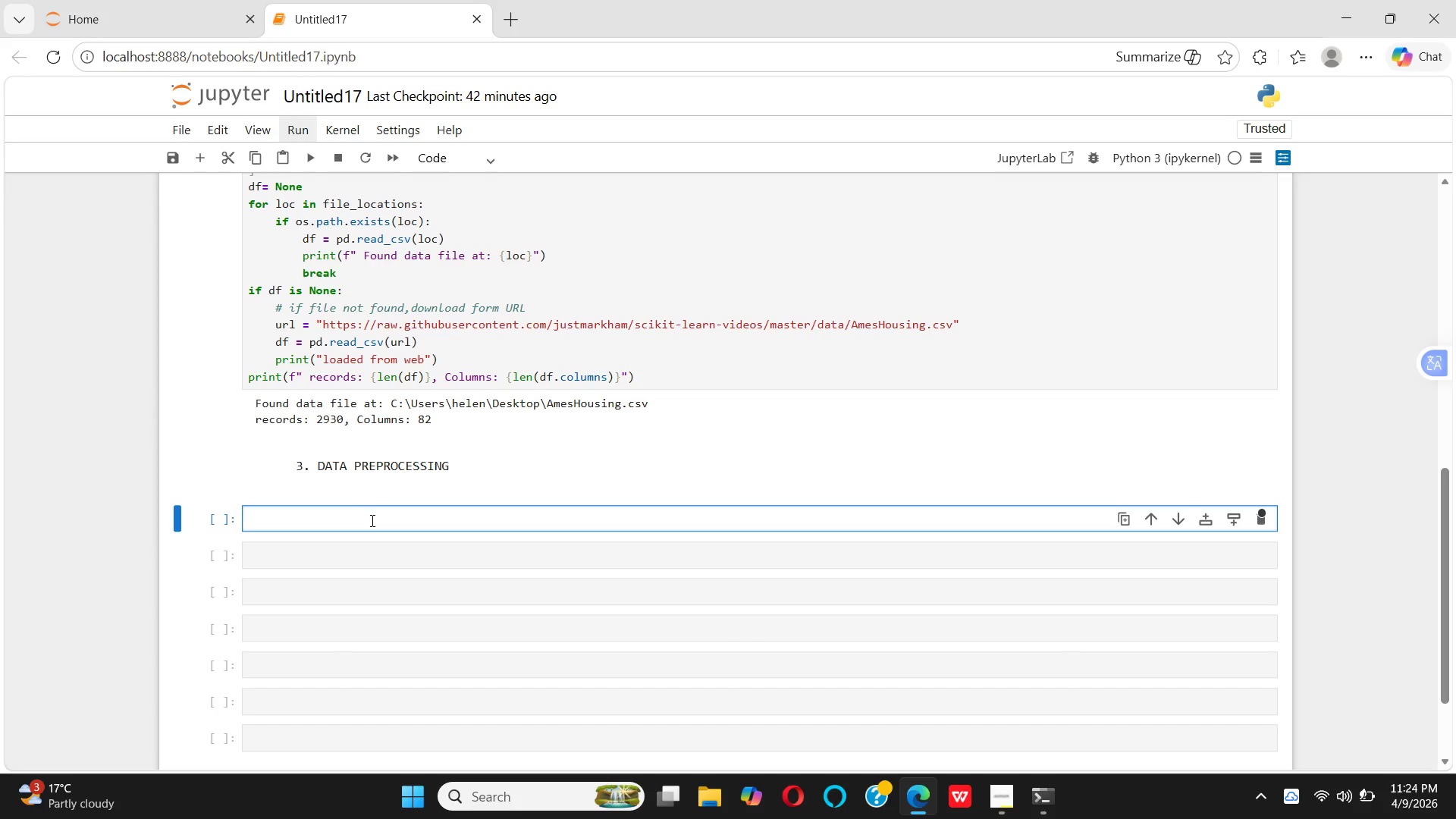 
left_click([1009, 794])